 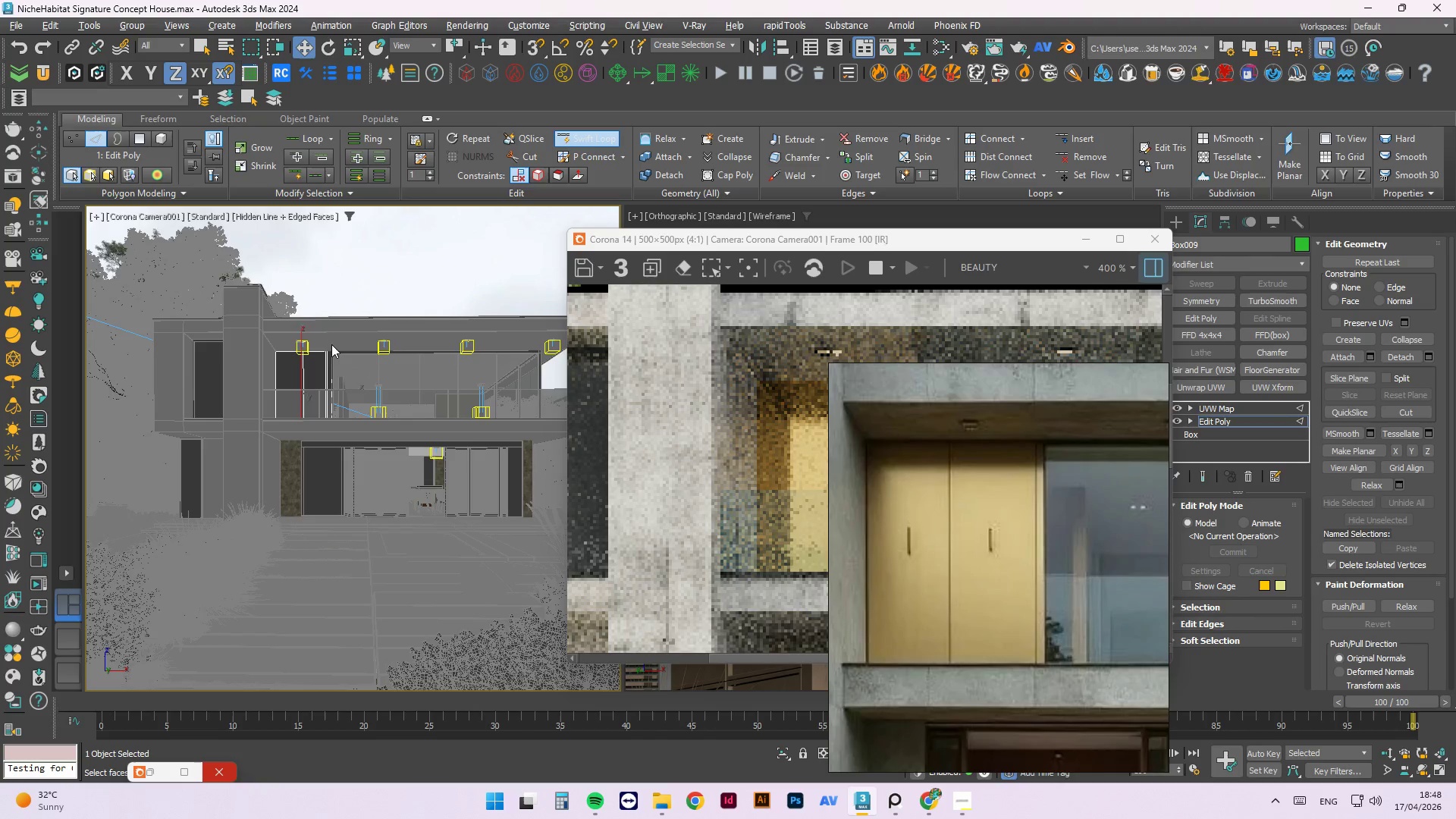 
key(Alt+1)
 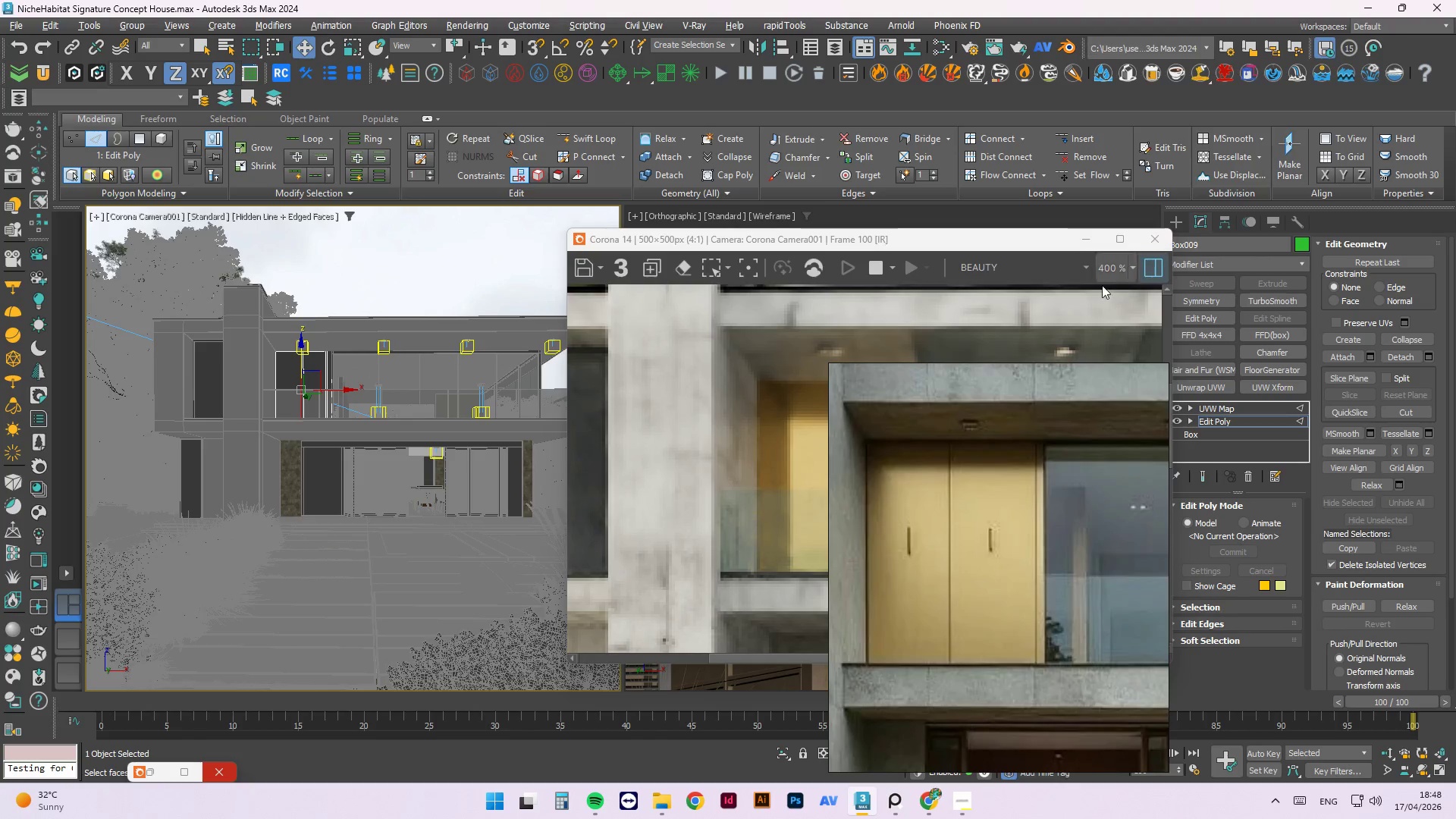 
key(Alt+Q)
 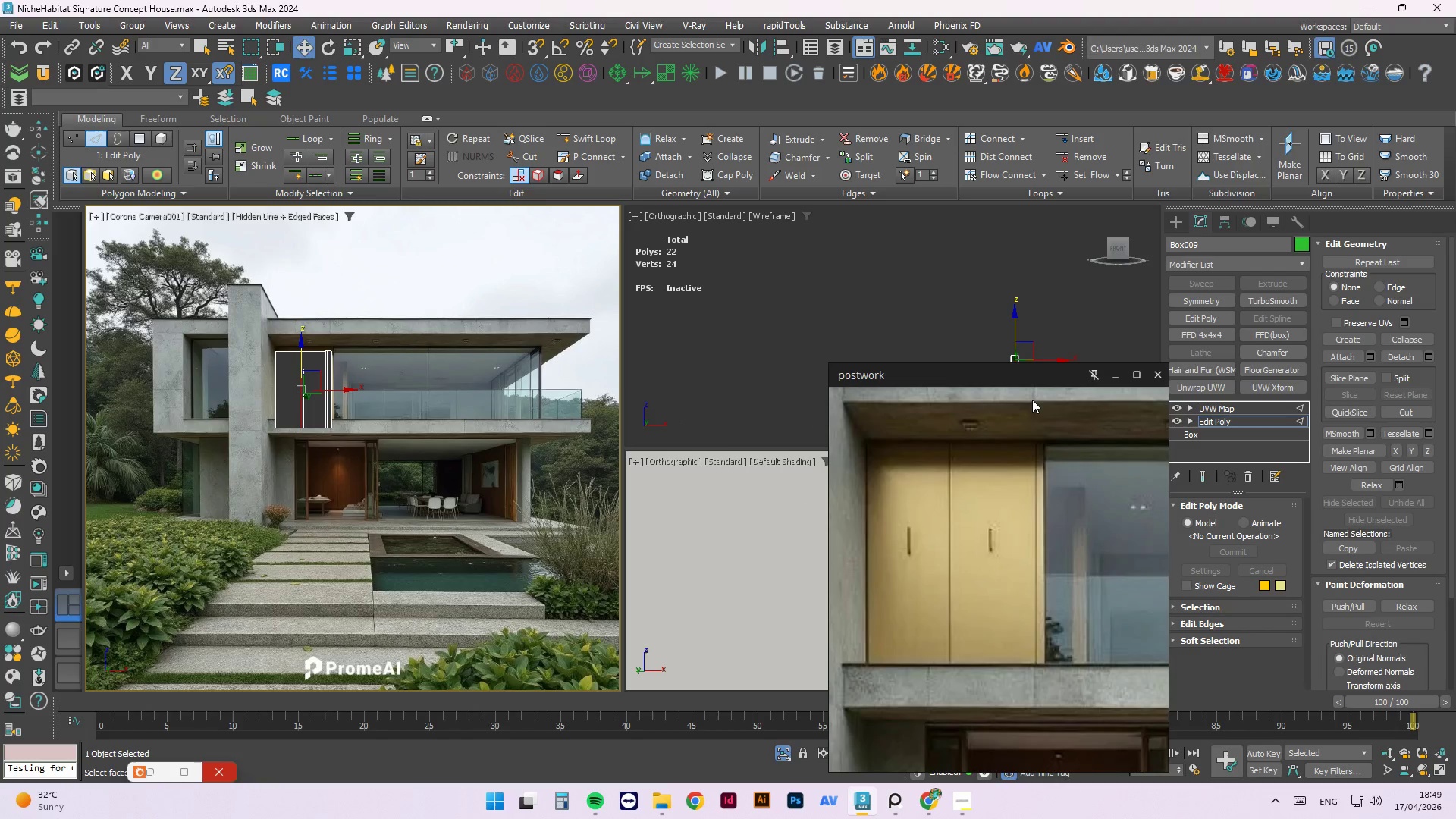 
left_click([1122, 375])
 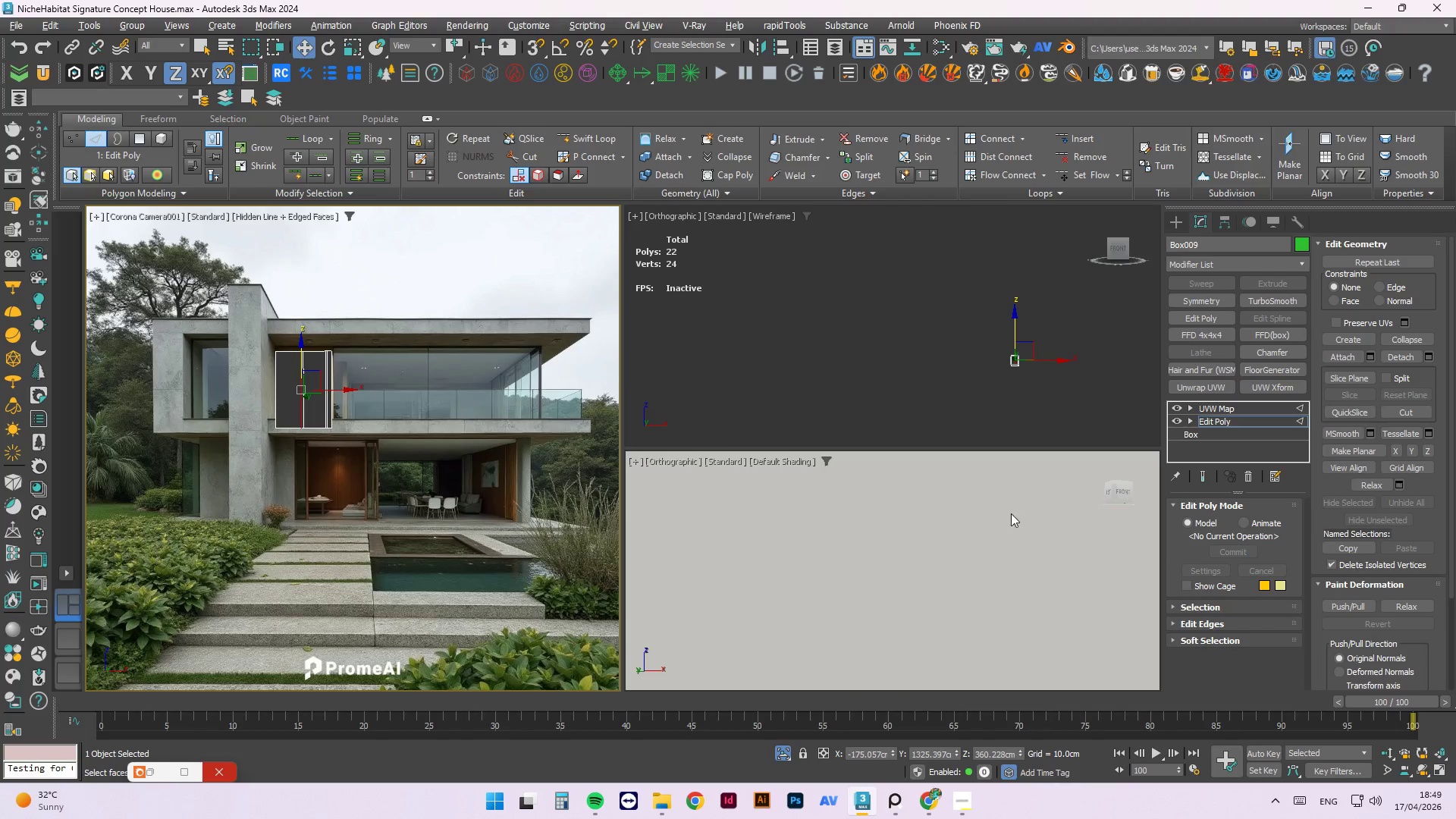 
scroll: coordinate [879, 550], scroll_direction: down, amount: 4.0
 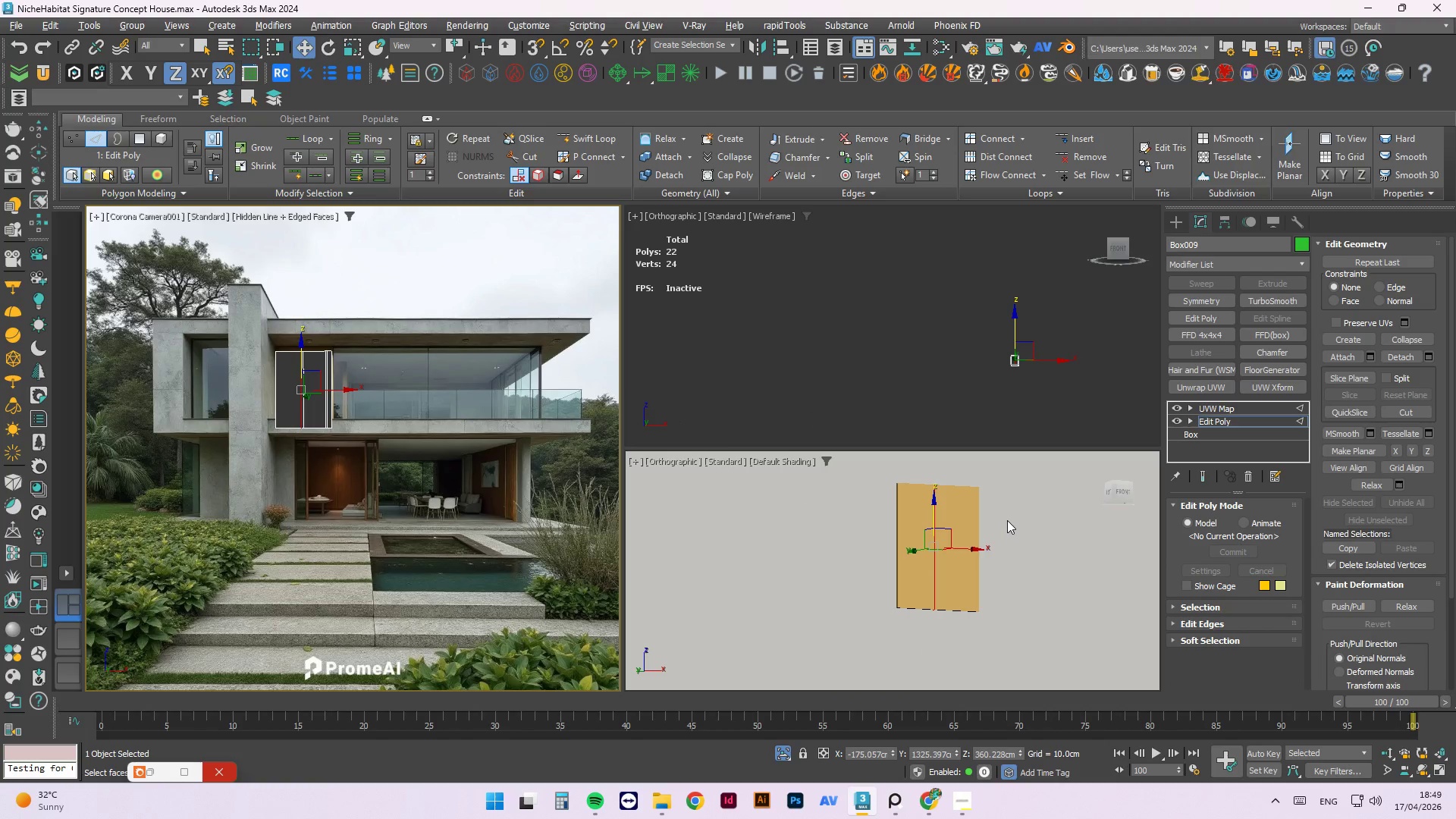 
type(fz)
 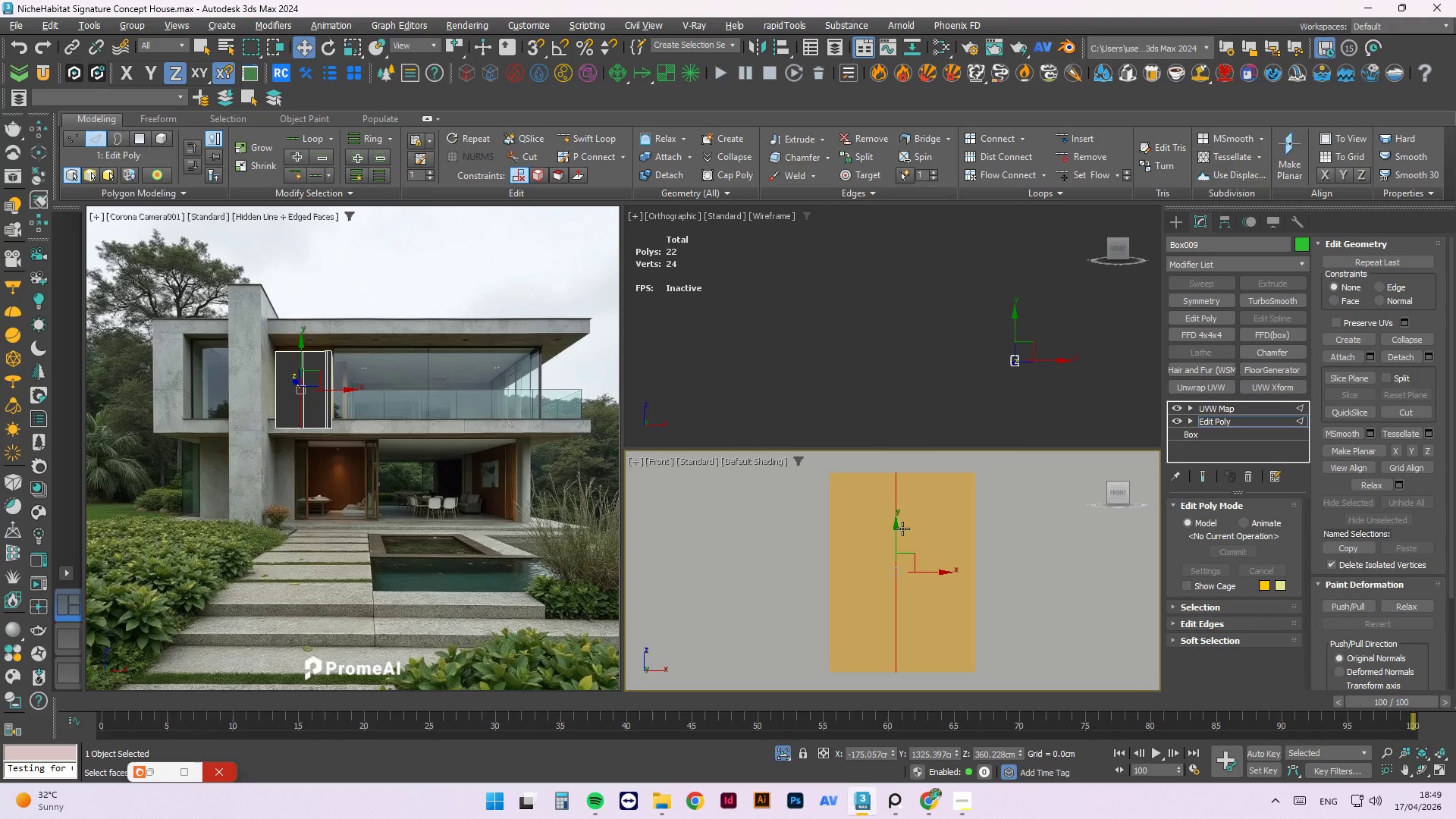 
scroll: coordinate [918, 535], scroll_direction: down, amount: 4.0
 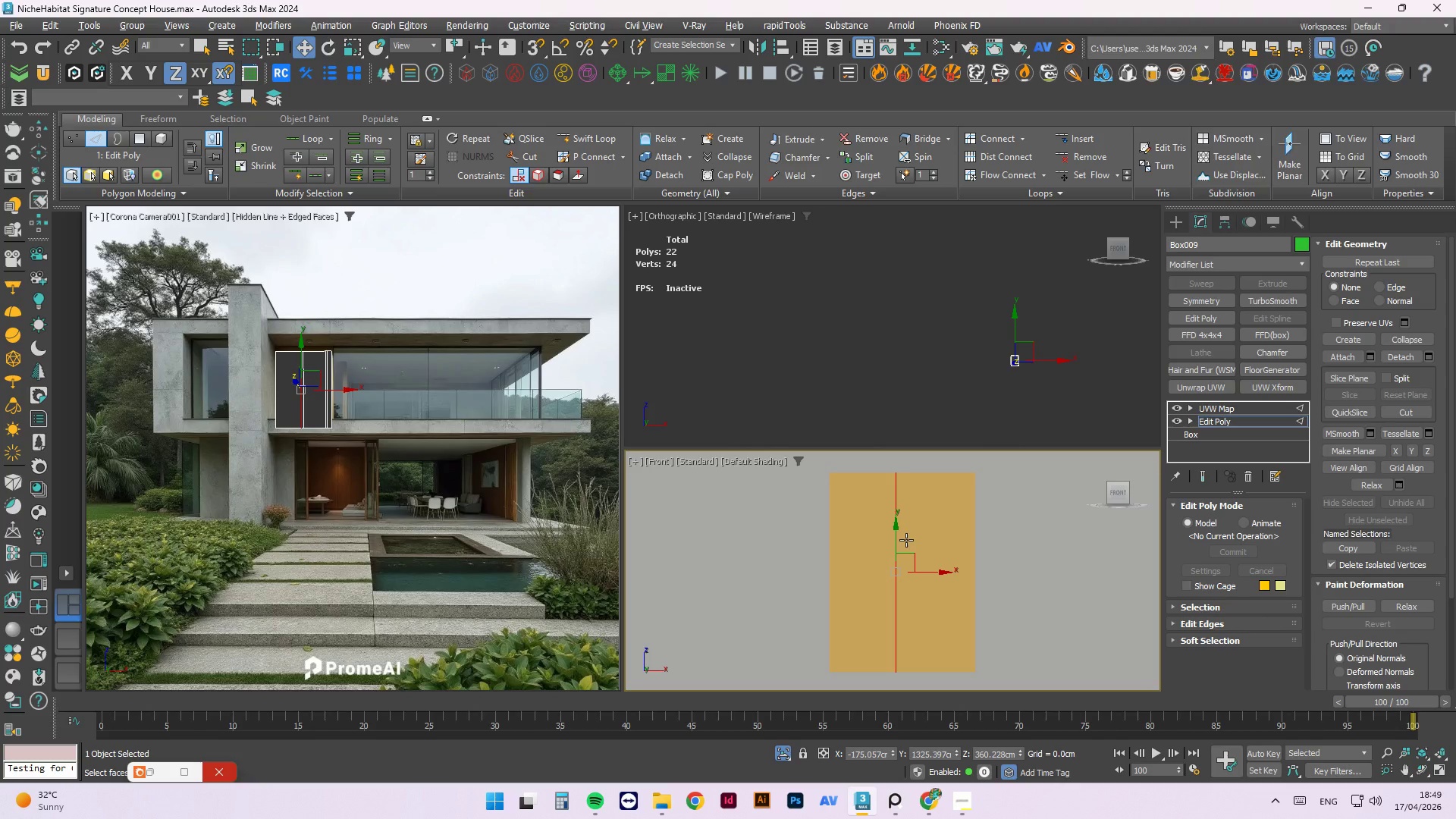 
key(F4)
 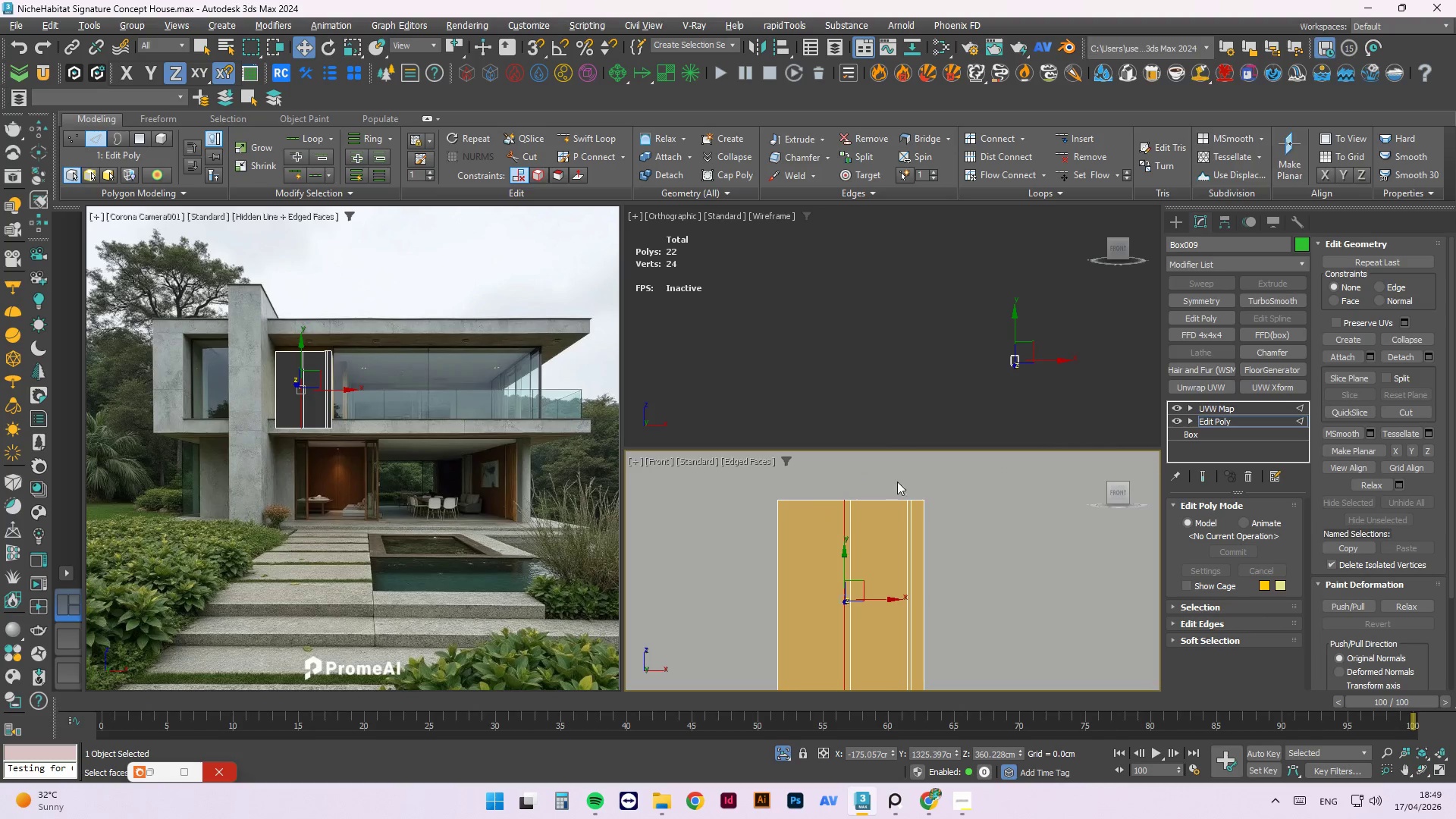 
scroll: coordinate [821, 531], scroll_direction: none, amount: 0.0
 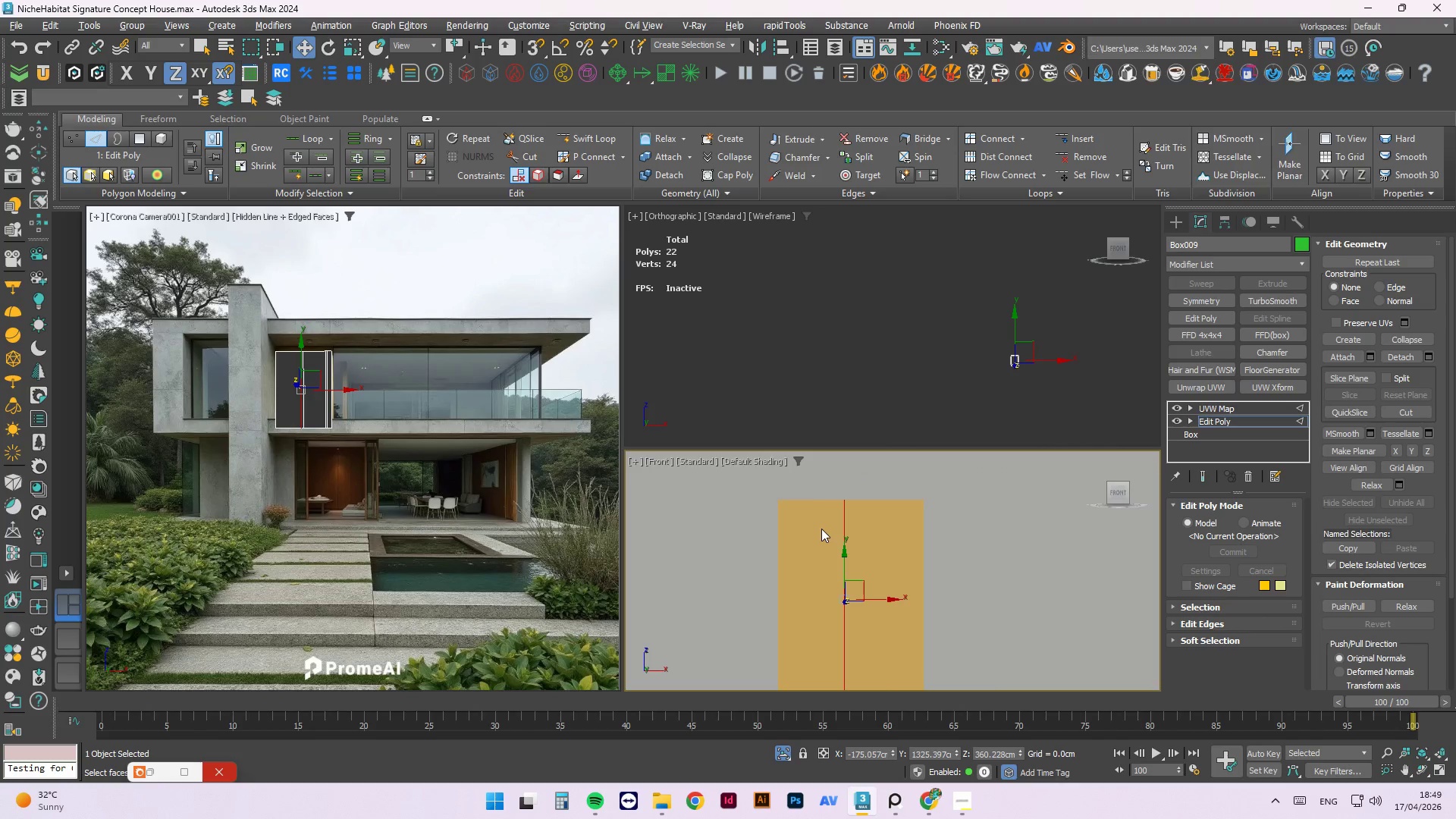 
left_click([911, 478])
 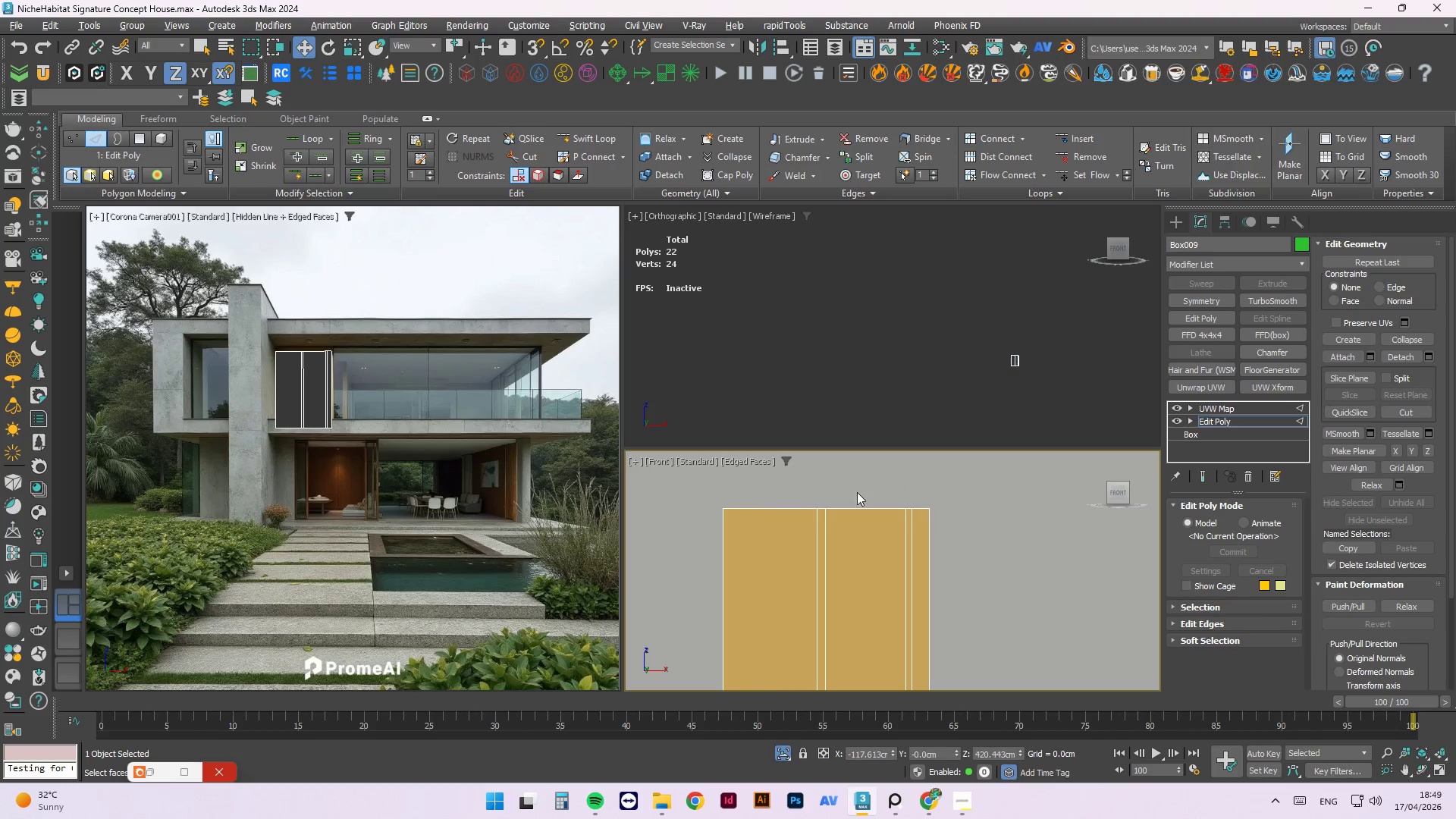 
scroll: coordinate [911, 478], scroll_direction: up, amount: 1.0
 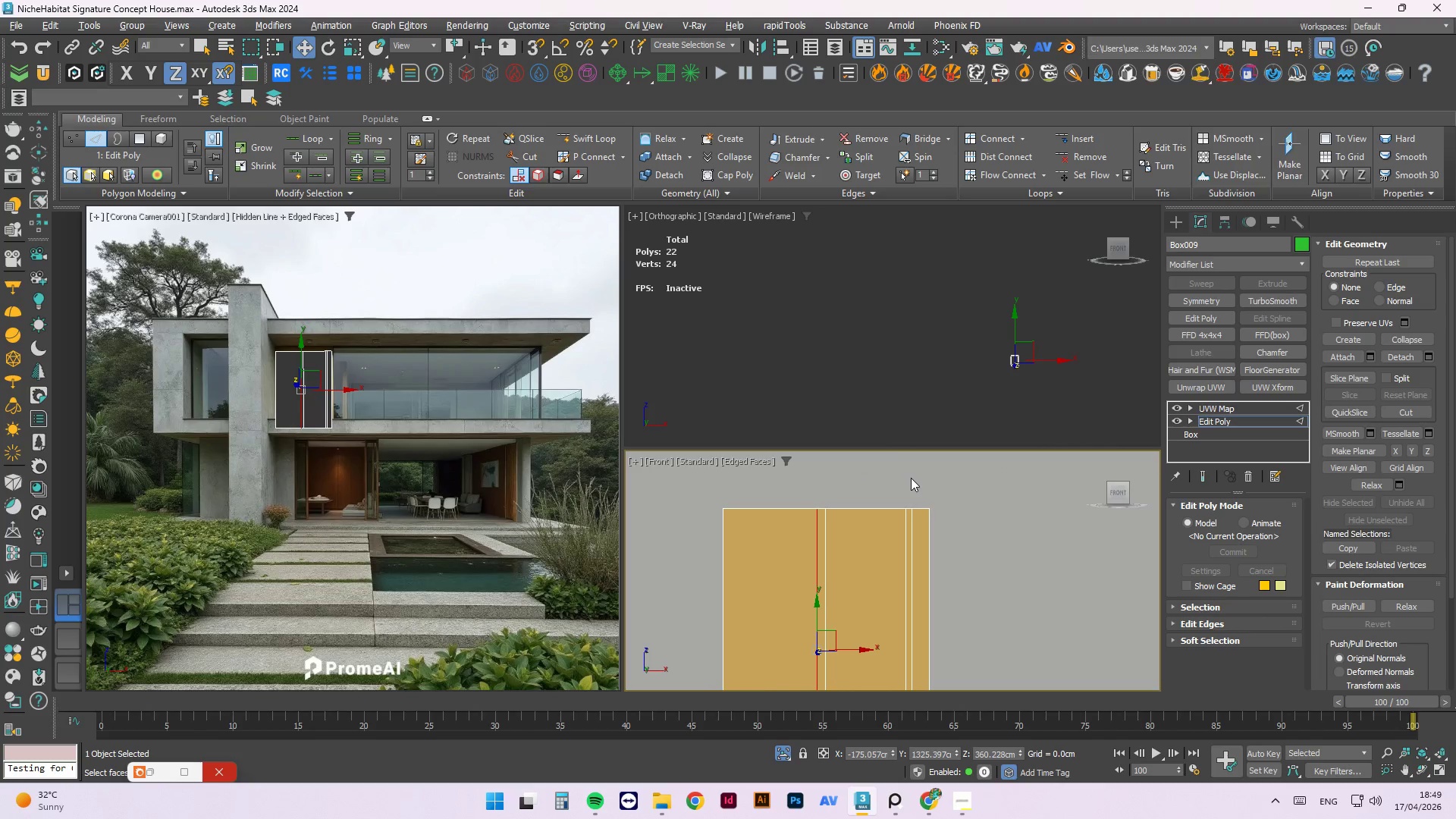 
scroll: coordinate [827, 485], scroll_direction: down, amount: 2.0
 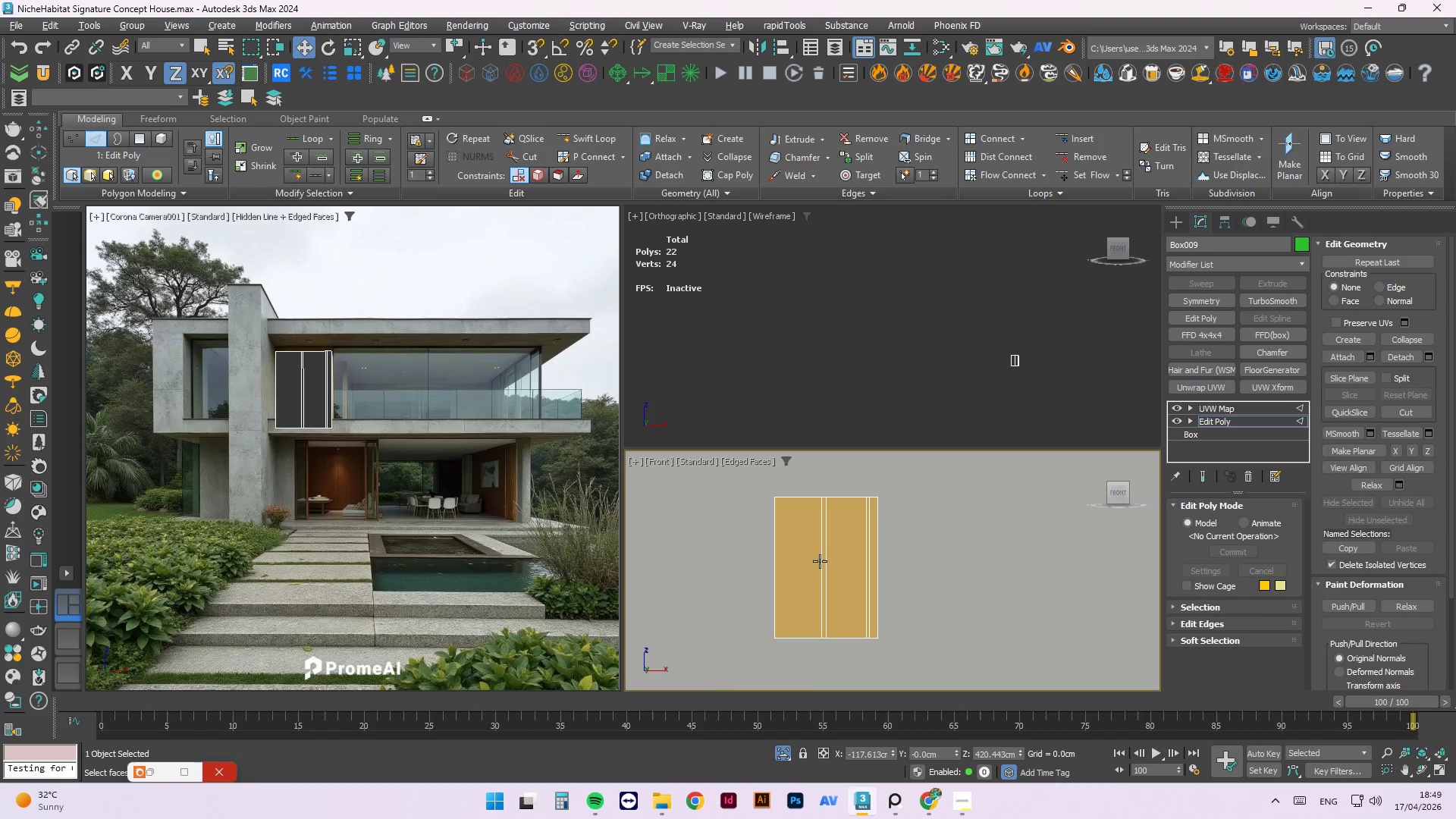 
key(1)
 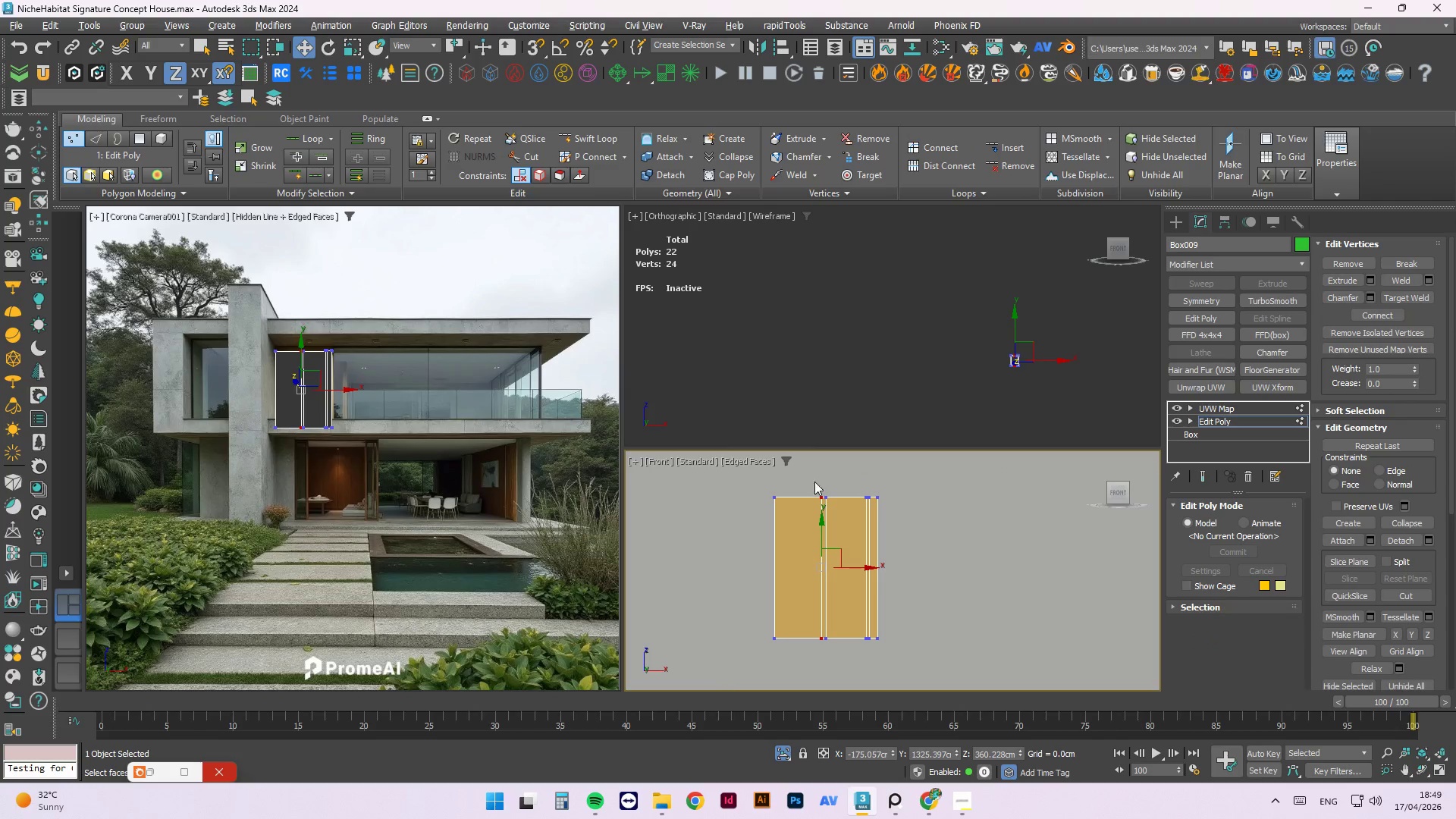 
left_click_drag(start_coordinate=[810, 472], to_coordinate=[826, 476])
 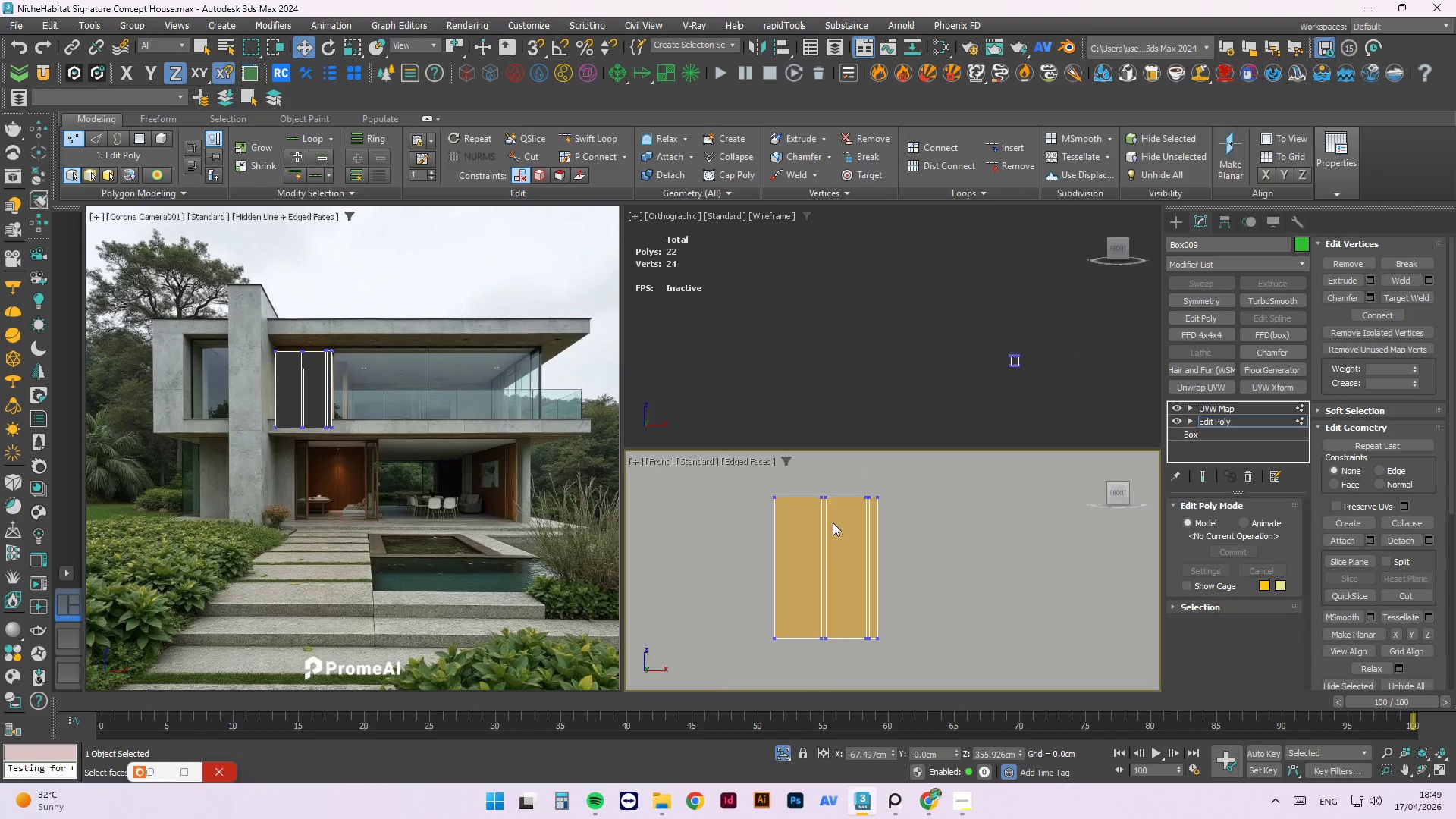 
key(Control+ControlLeft)
 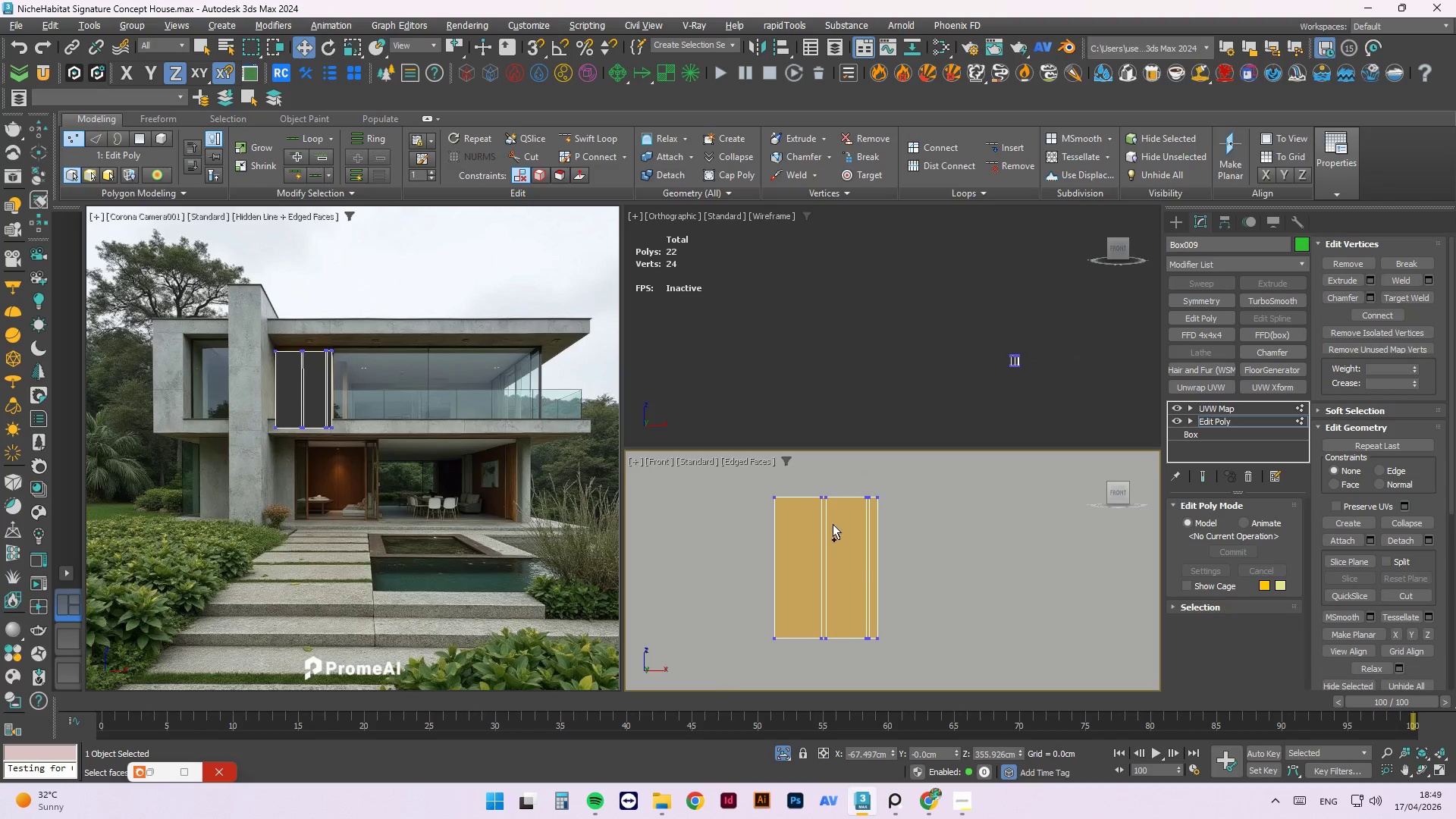 
key(Control+Z)
 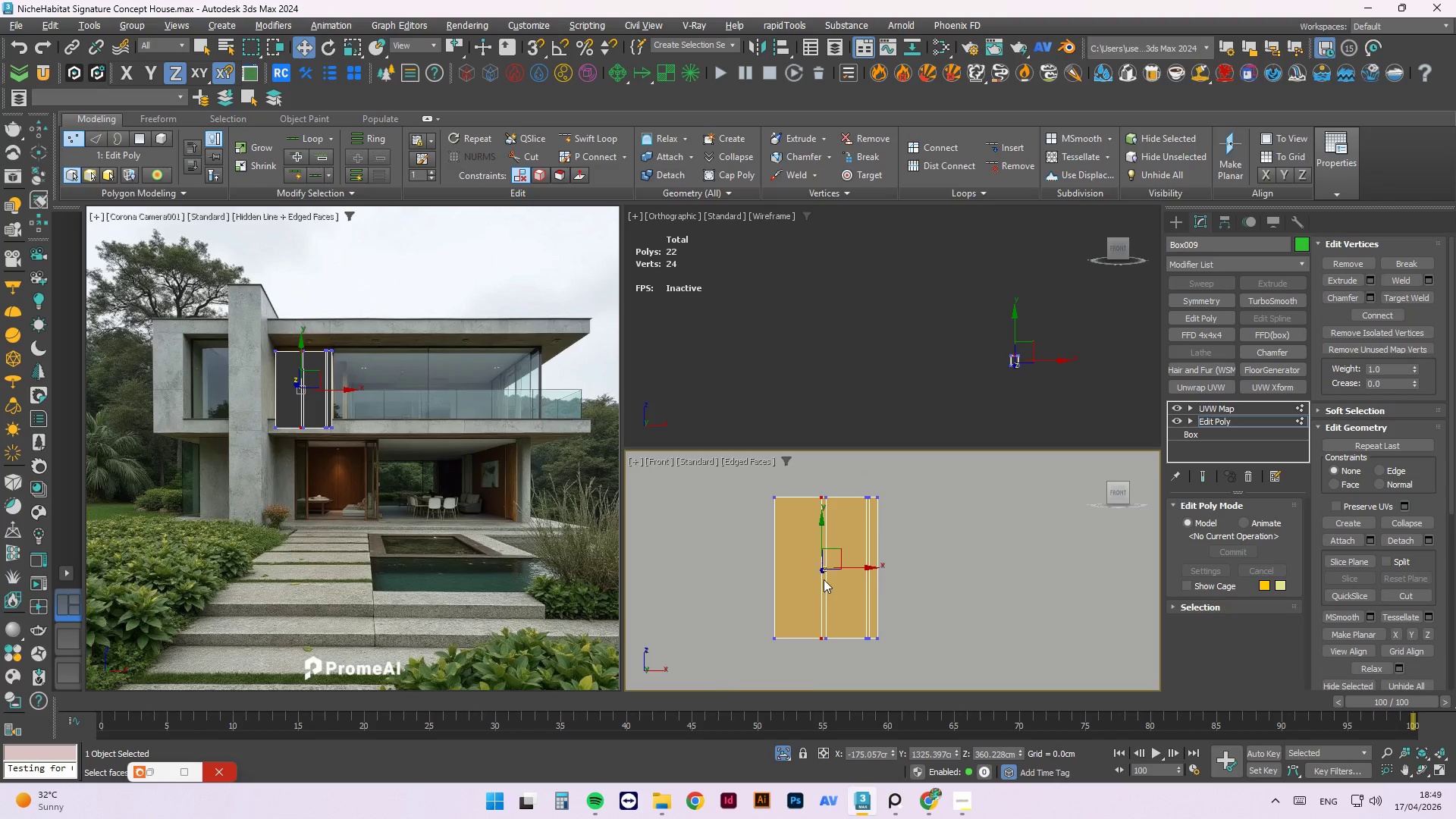 
scroll: coordinate [831, 574], scroll_direction: up, amount: 8.0
 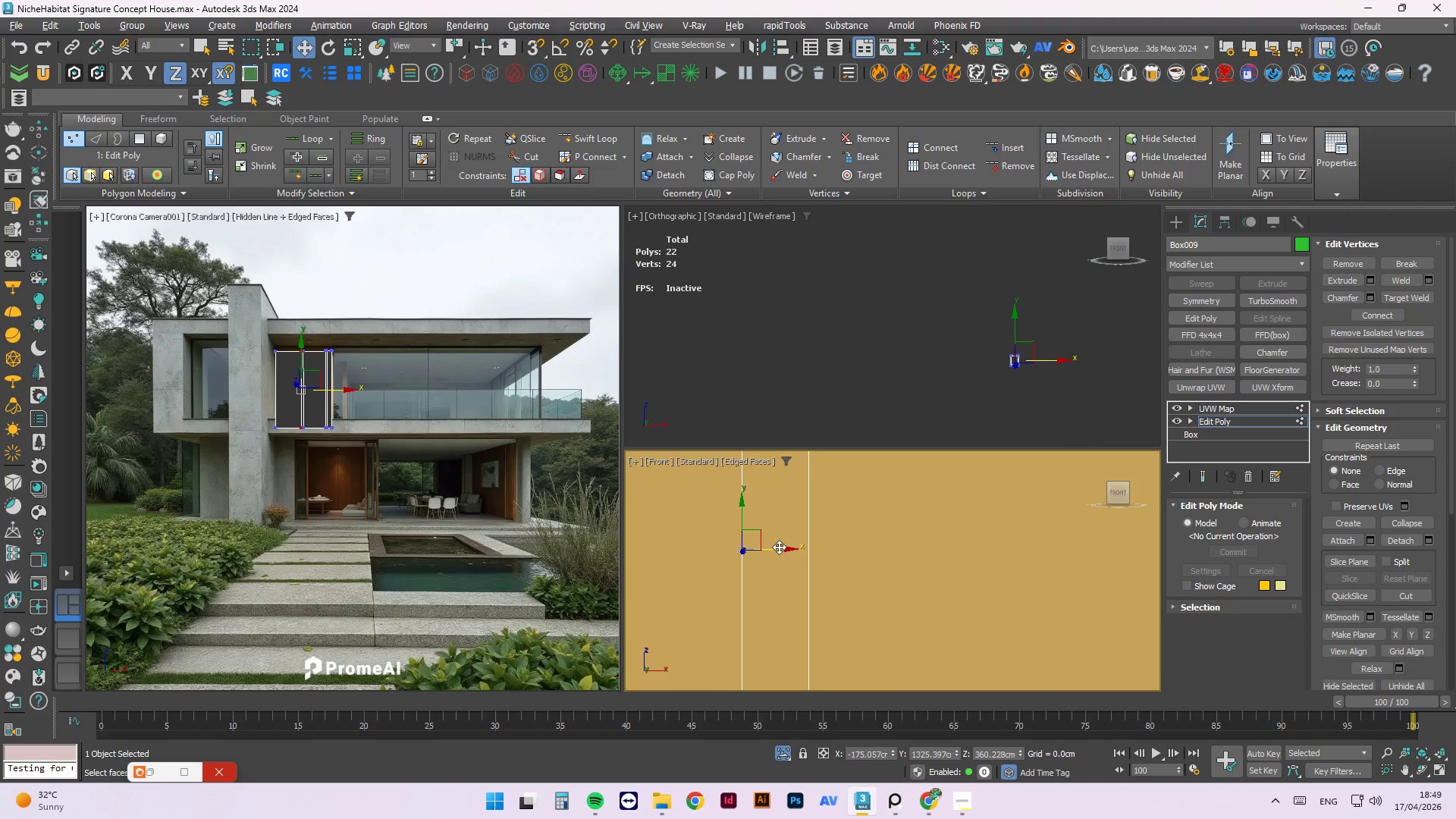 
left_click_drag(start_coordinate=[782, 551], to_coordinate=[829, 560])
 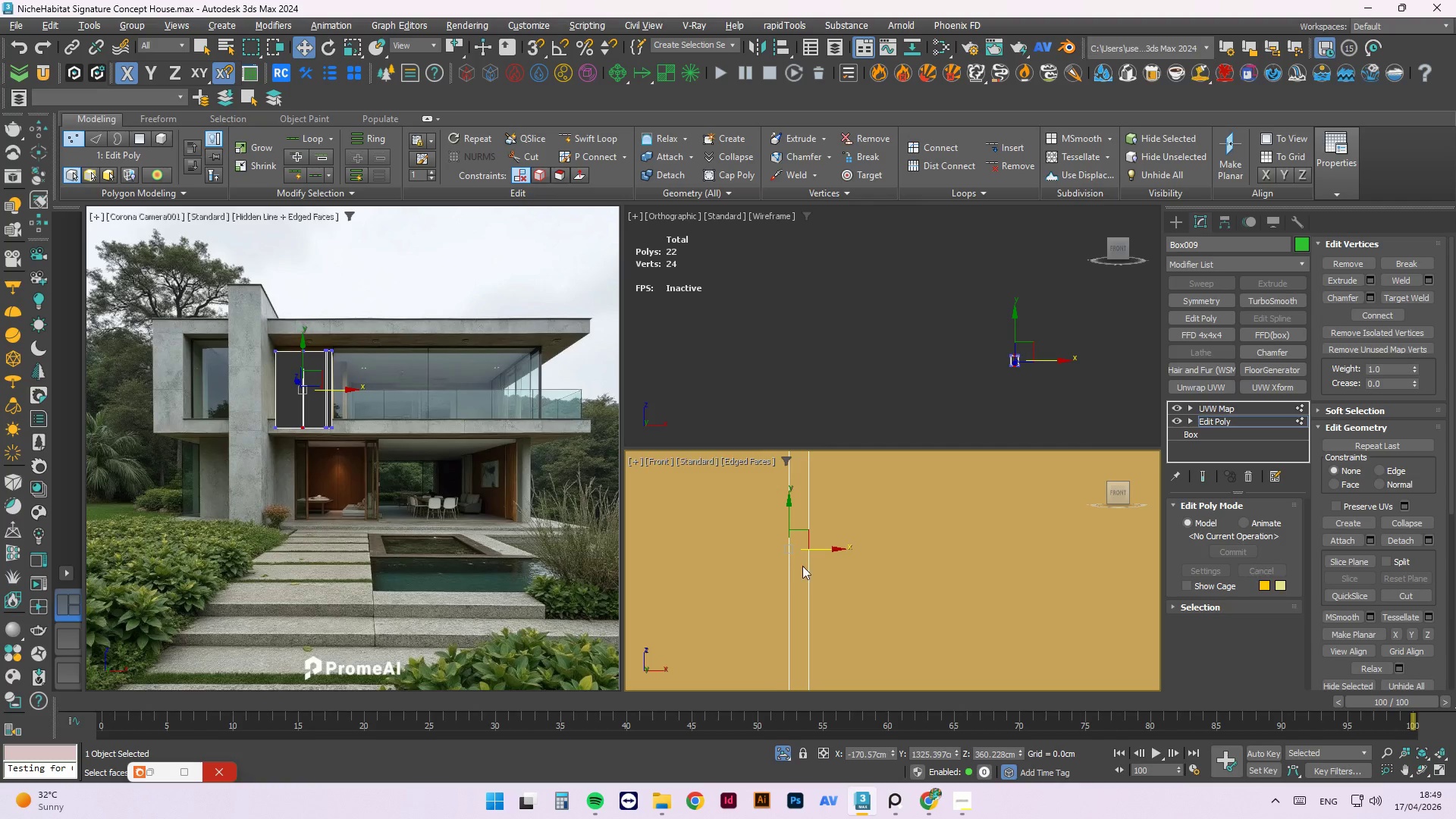 
scroll: coordinate [811, 567], scroll_direction: down, amount: 7.0
 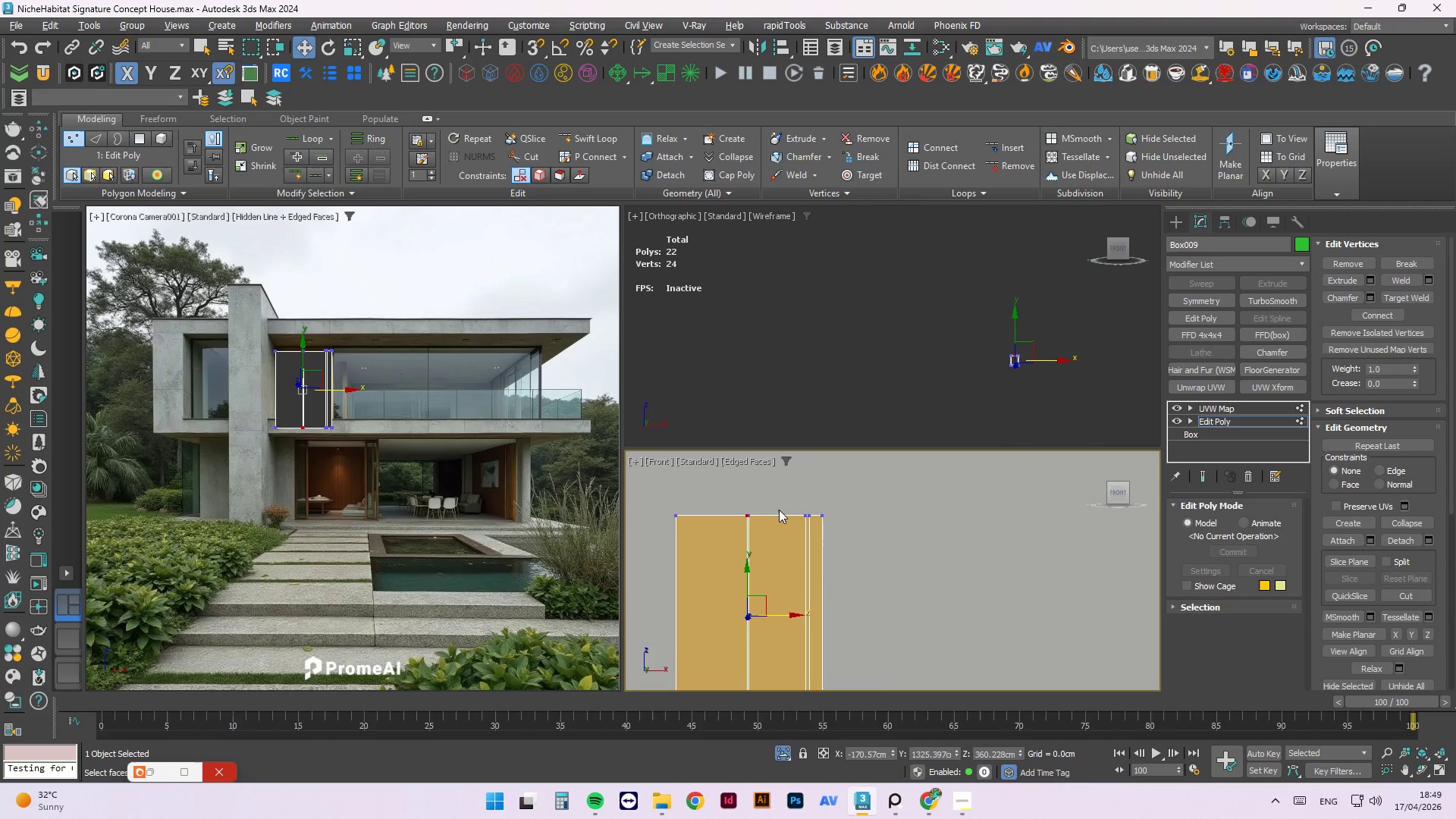 
left_click([774, 491])
 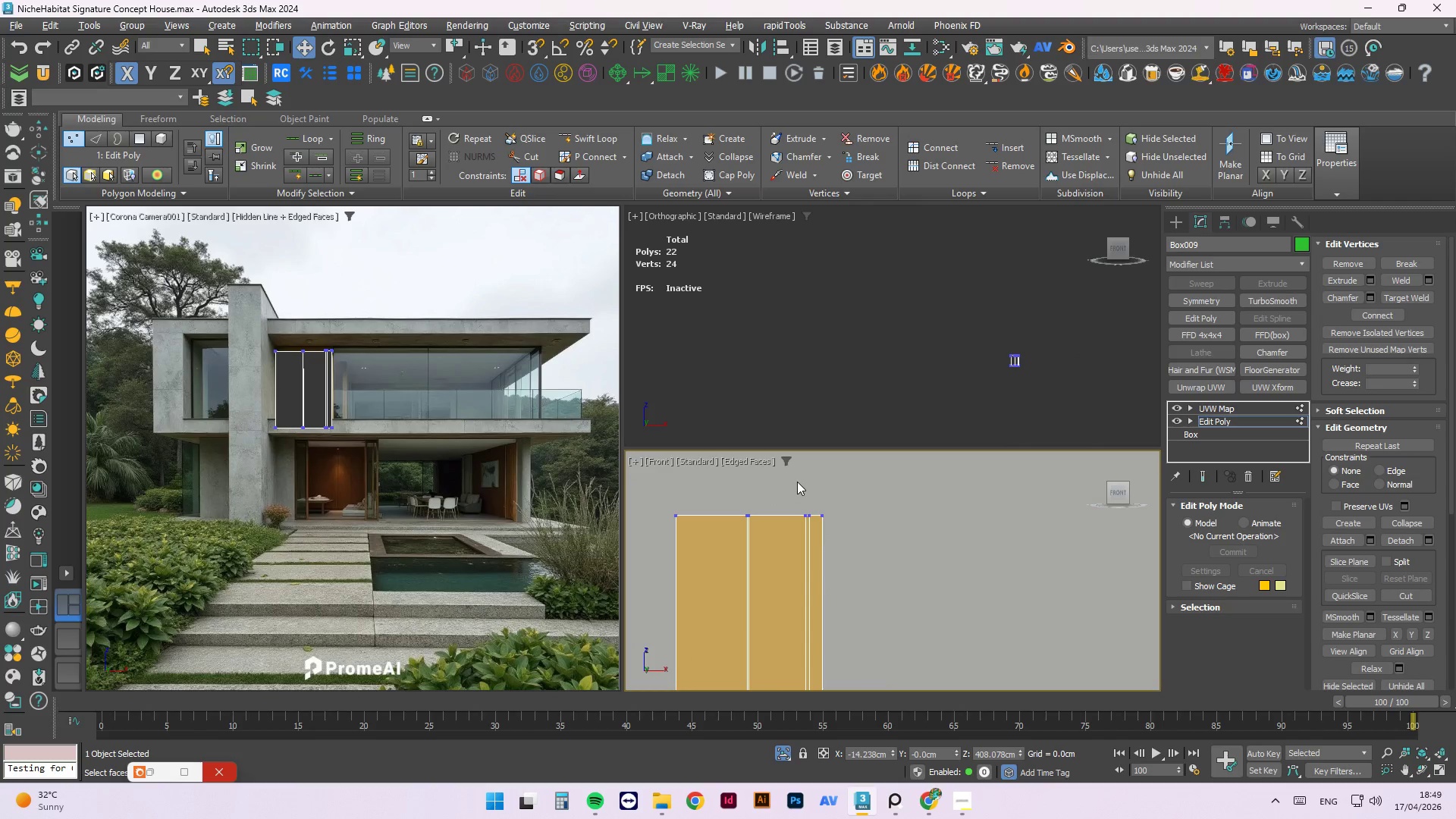 
left_click_drag(start_coordinate=[798, 480], to_coordinate=[815, 676])
 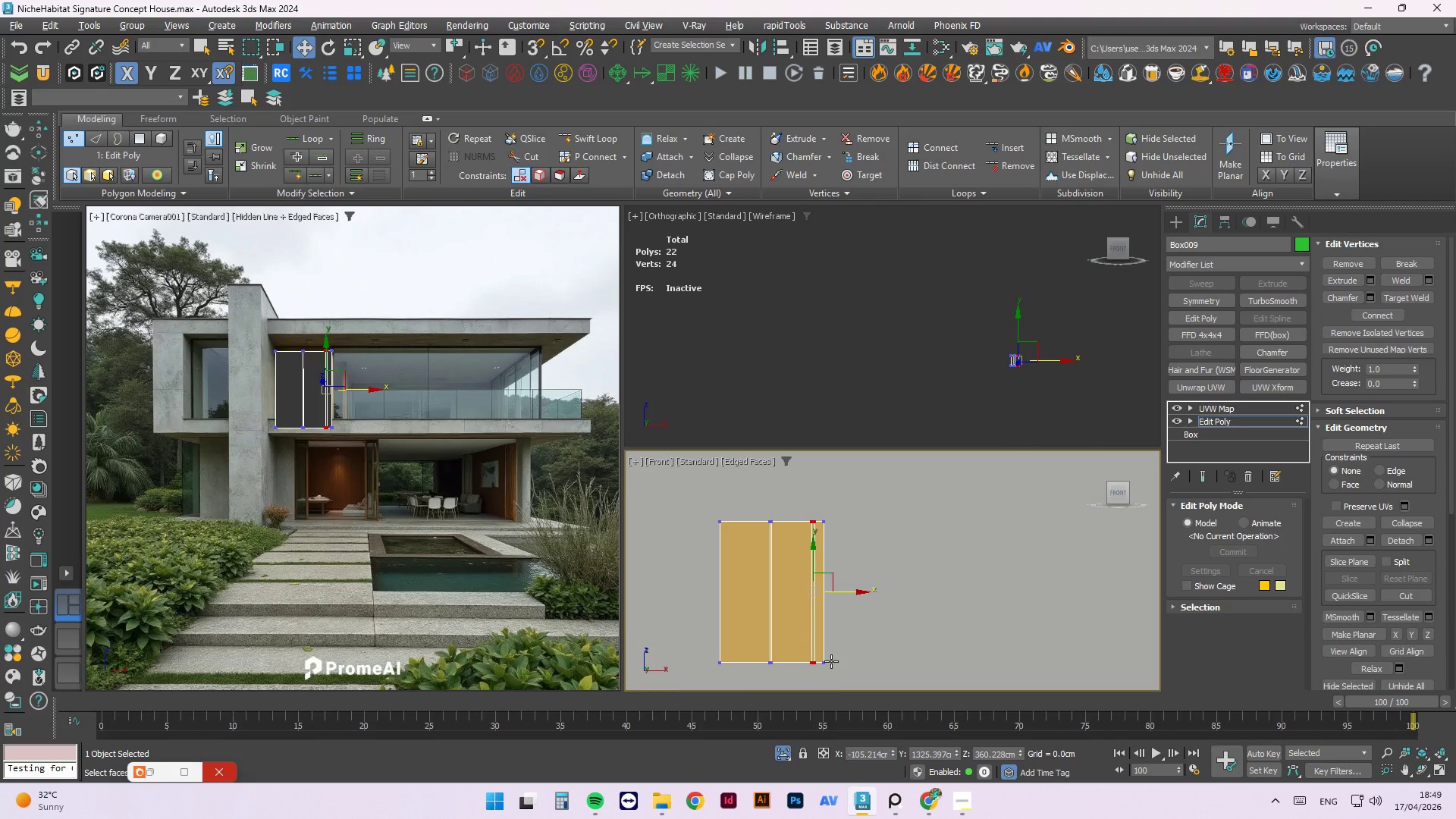 
scroll: coordinate [827, 536], scroll_direction: down, amount: 1.0
 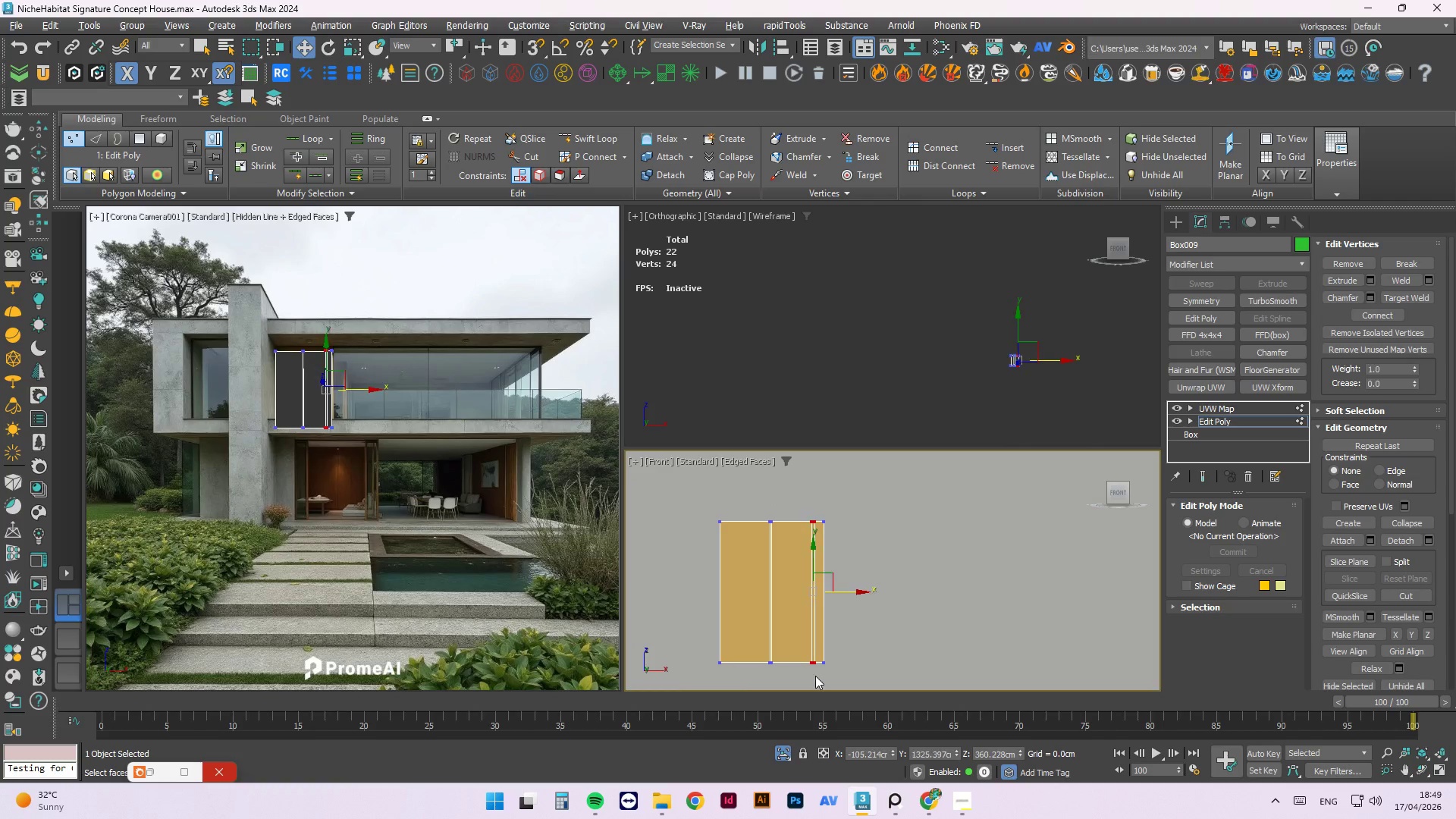 
scroll: coordinate [827, 686], scroll_direction: up, amount: 2.0
 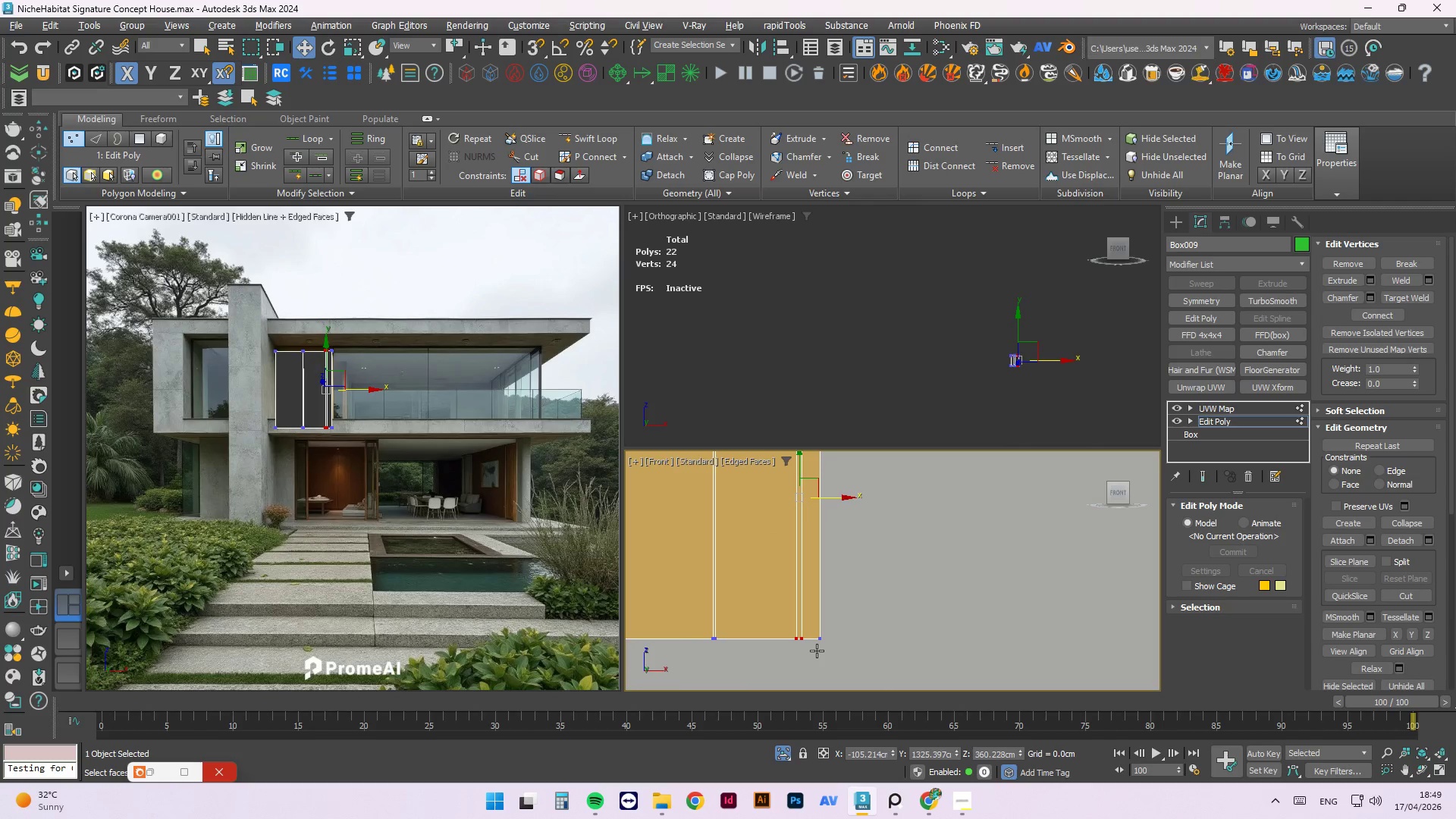 
scroll: coordinate [807, 663], scroll_direction: down, amount: 3.0
 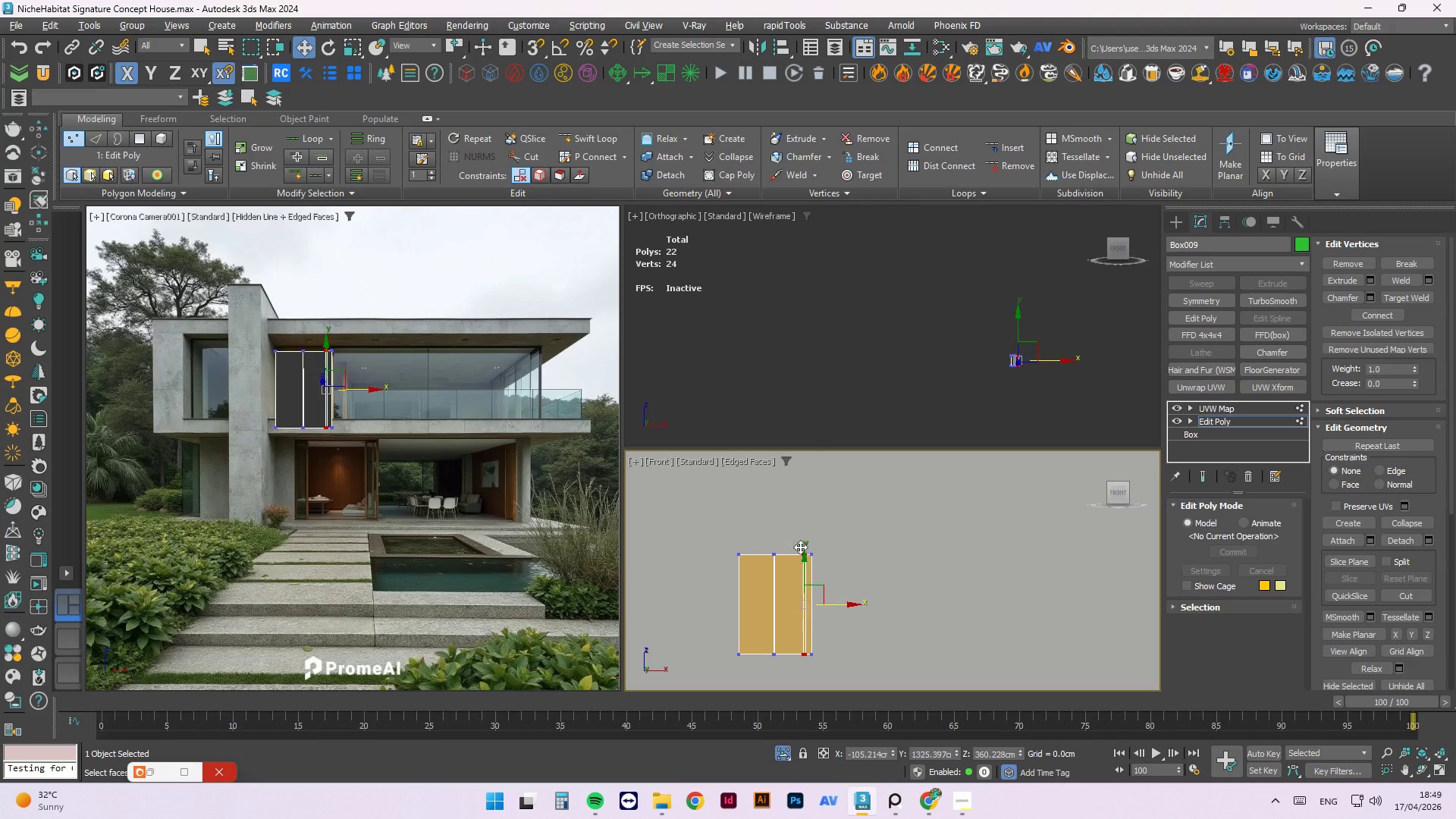 
left_click([797, 529])
 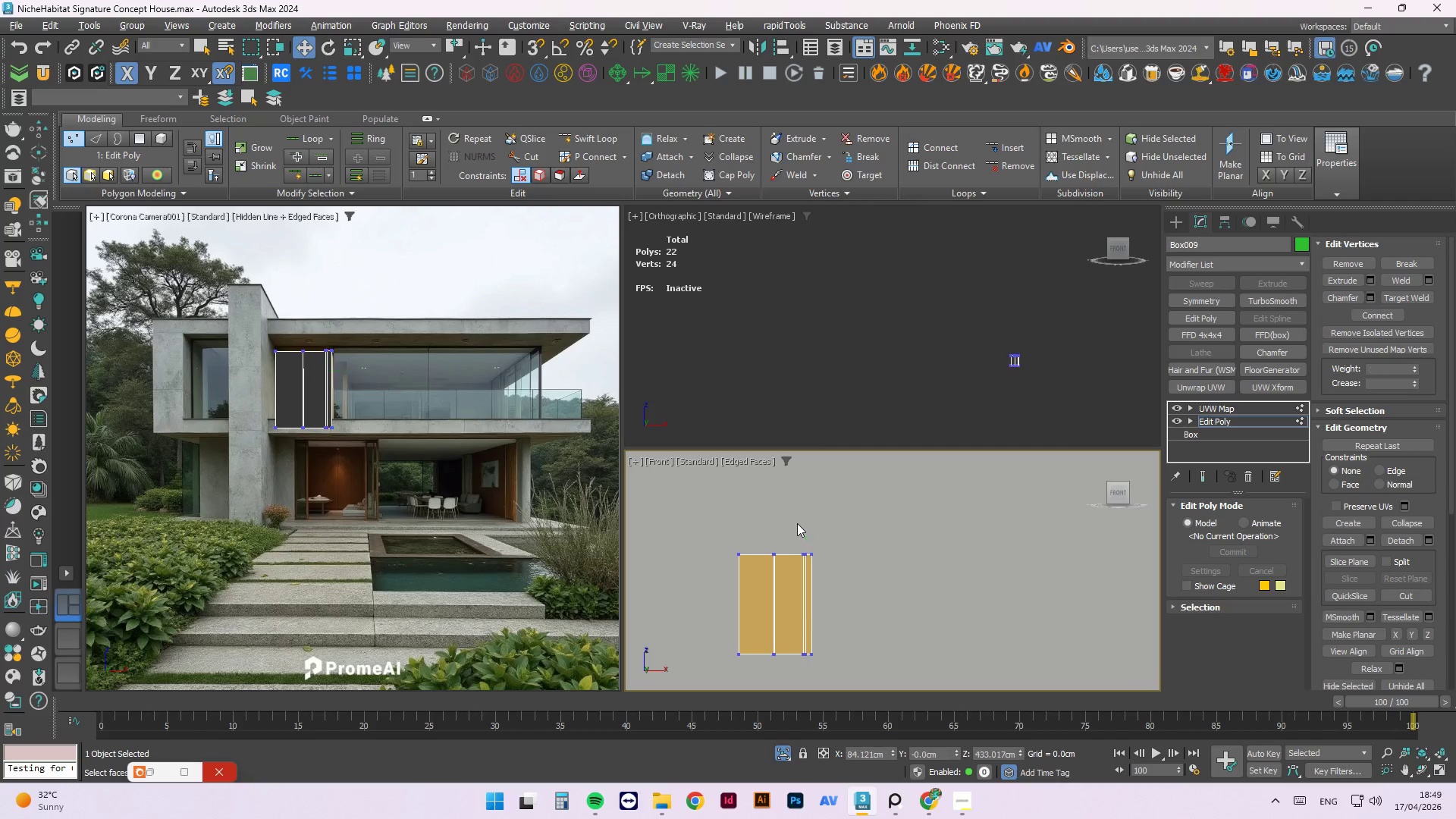 
left_click_drag(start_coordinate=[797, 519], to_coordinate=[808, 679])
 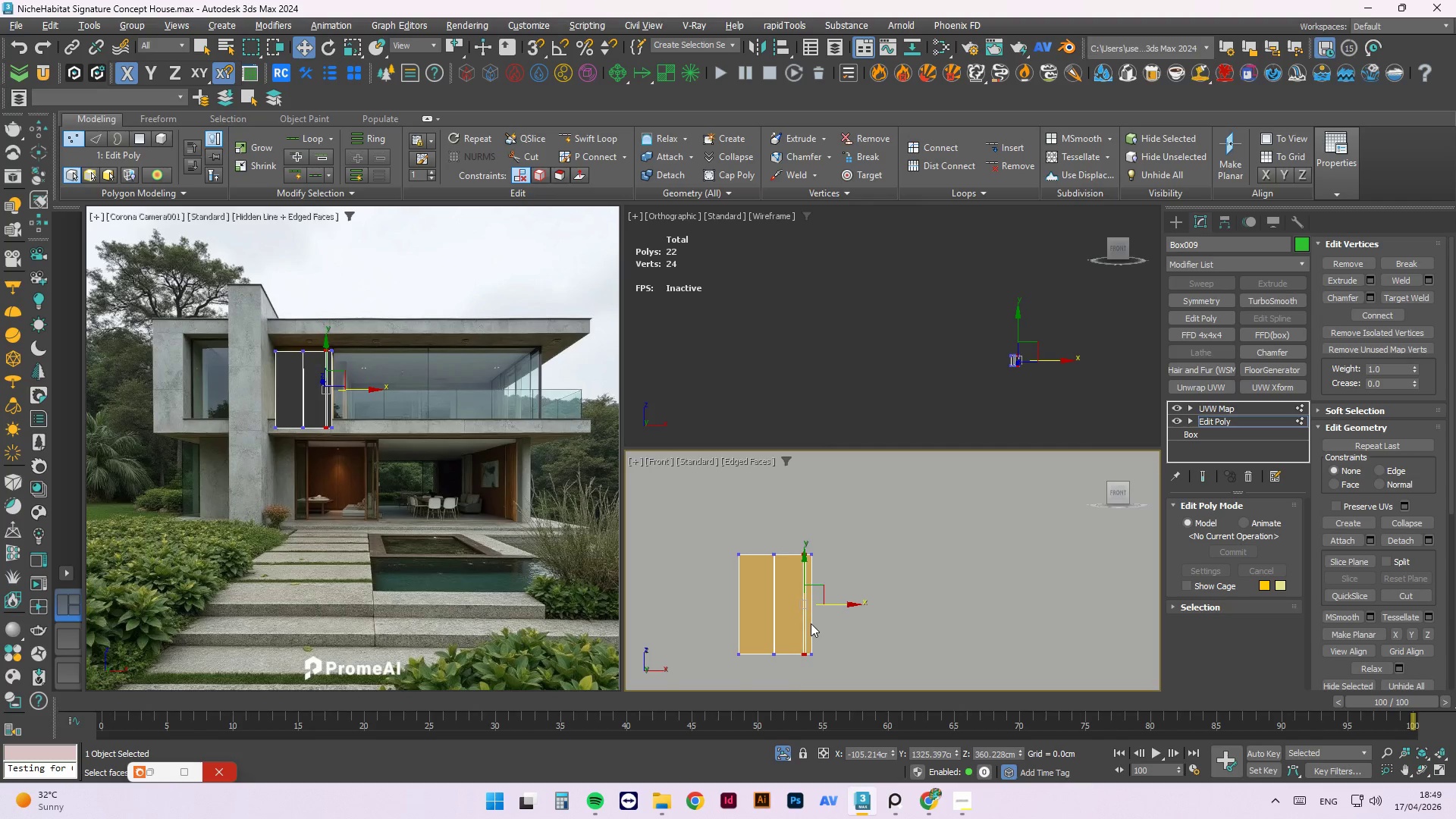 
scroll: coordinate [807, 579], scroll_direction: up, amount: 3.0
 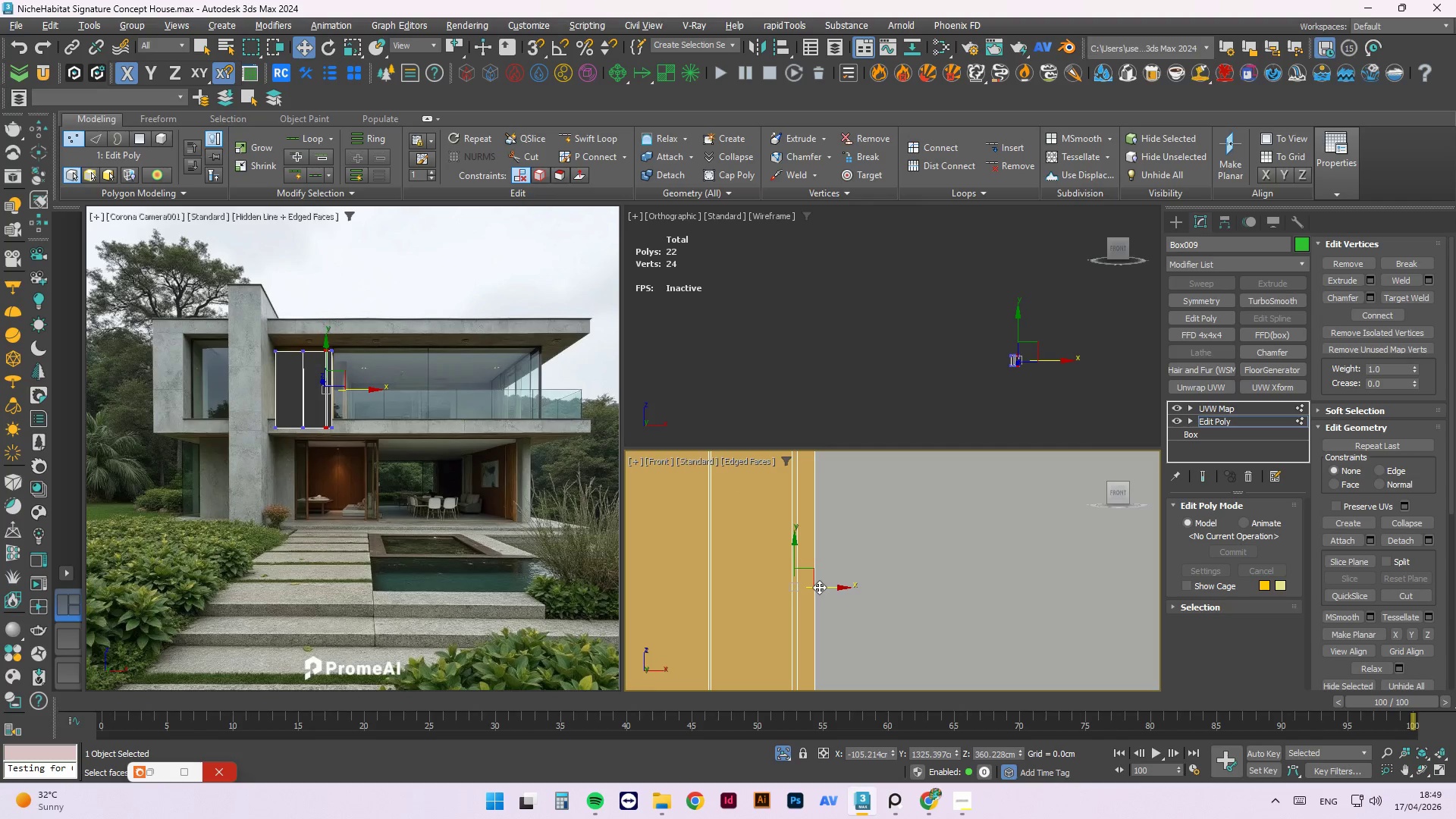 
left_click_drag(start_coordinate=[820, 587], to_coordinate=[826, 588])
 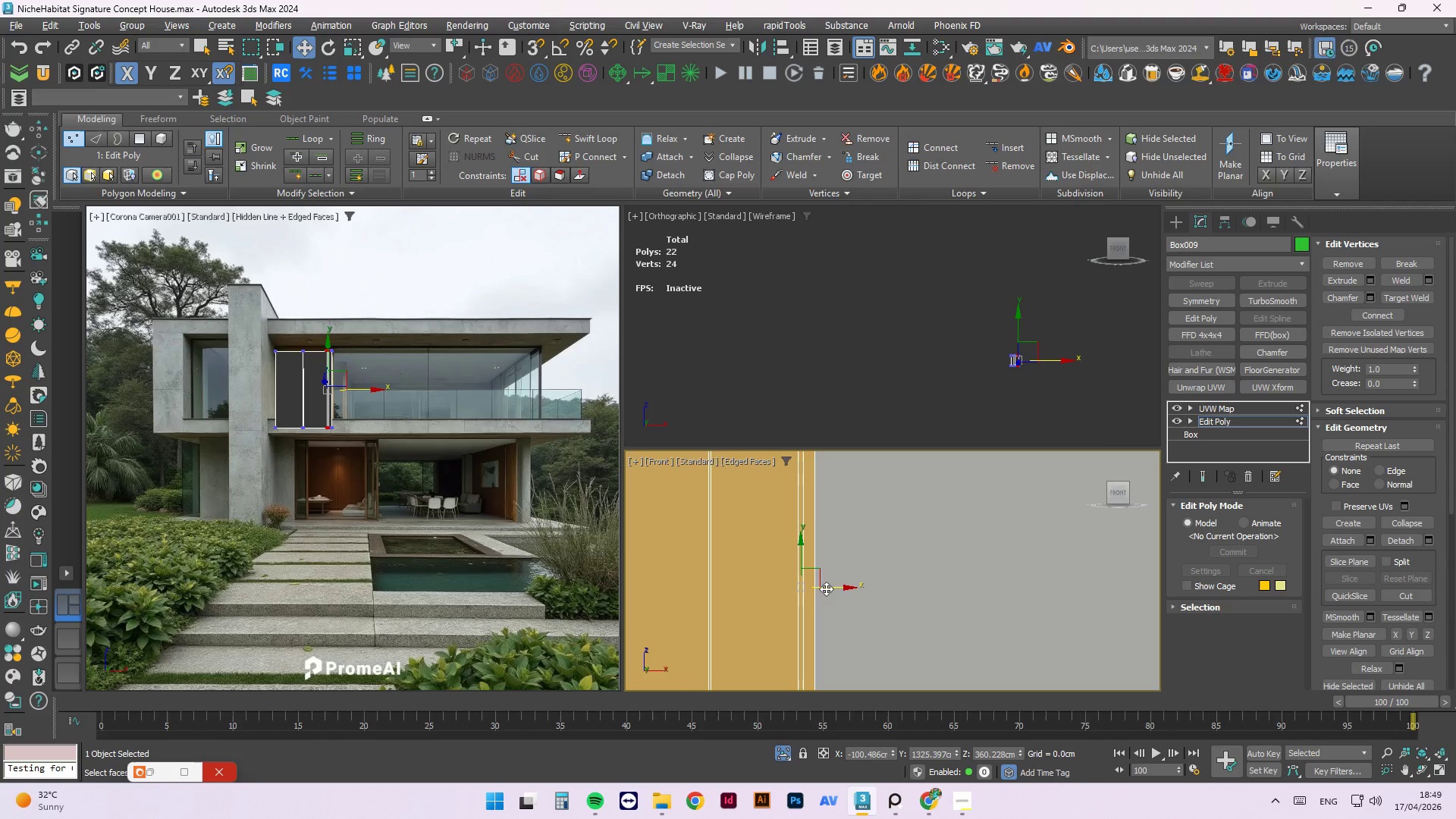 
scroll: coordinate [813, 581], scroll_direction: down, amount: 3.0
 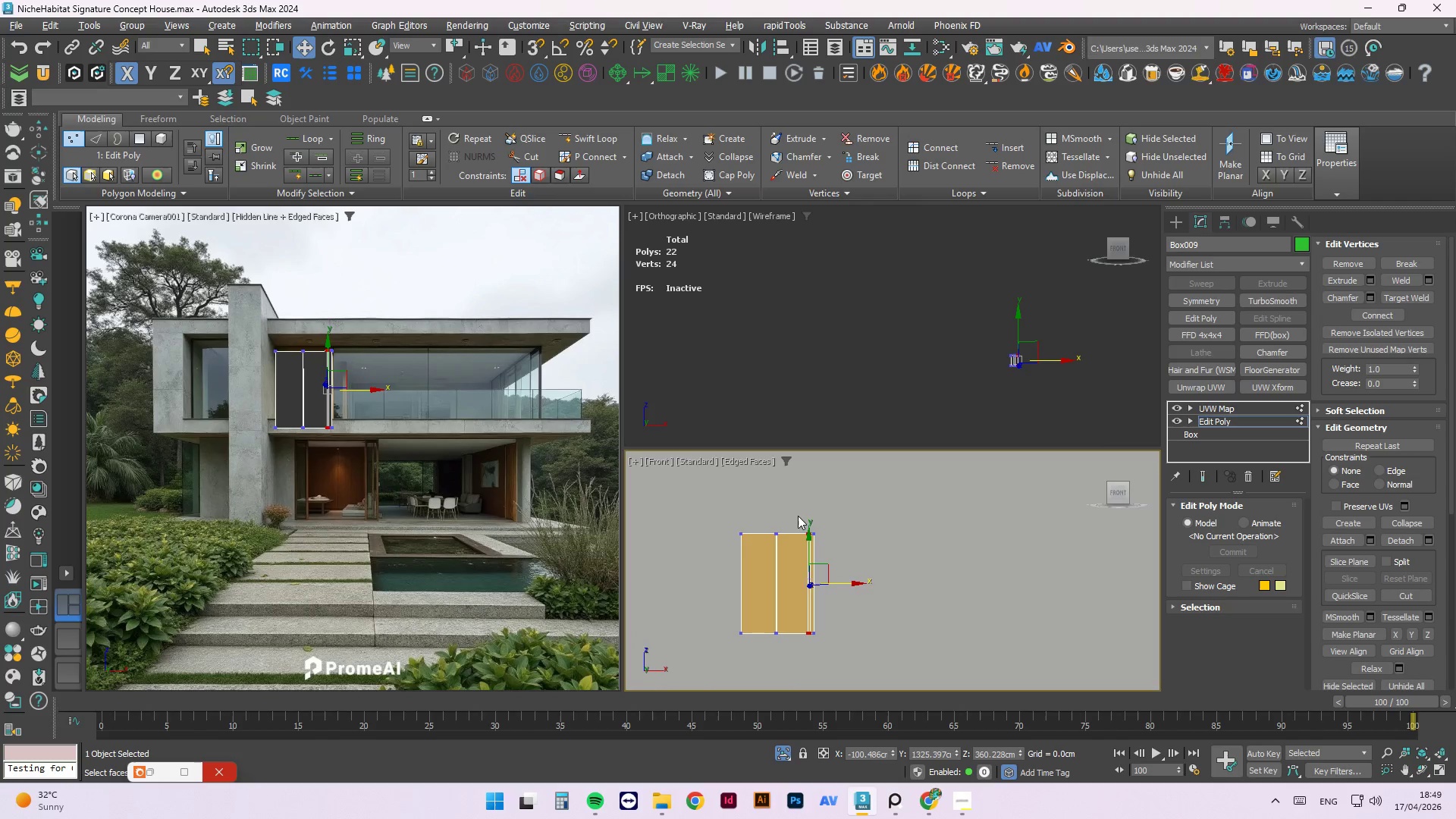 
scroll: coordinate [831, 526], scroll_direction: up, amount: 1.0
 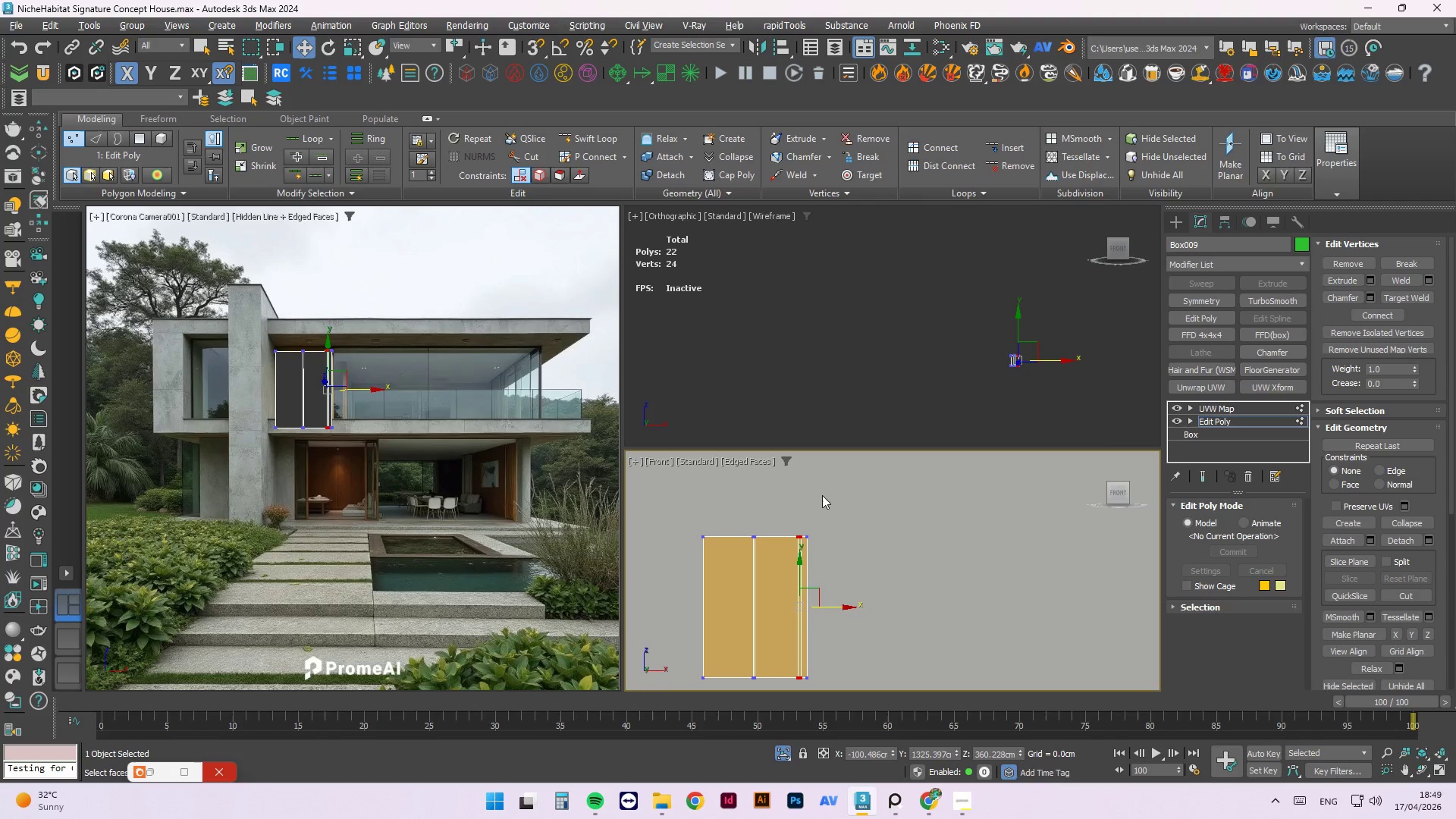 
hold_key(key=AltLeft, duration=2.19)
left_click_drag(start_coordinate=[840, 499], to_coordinate=[803, 682])
 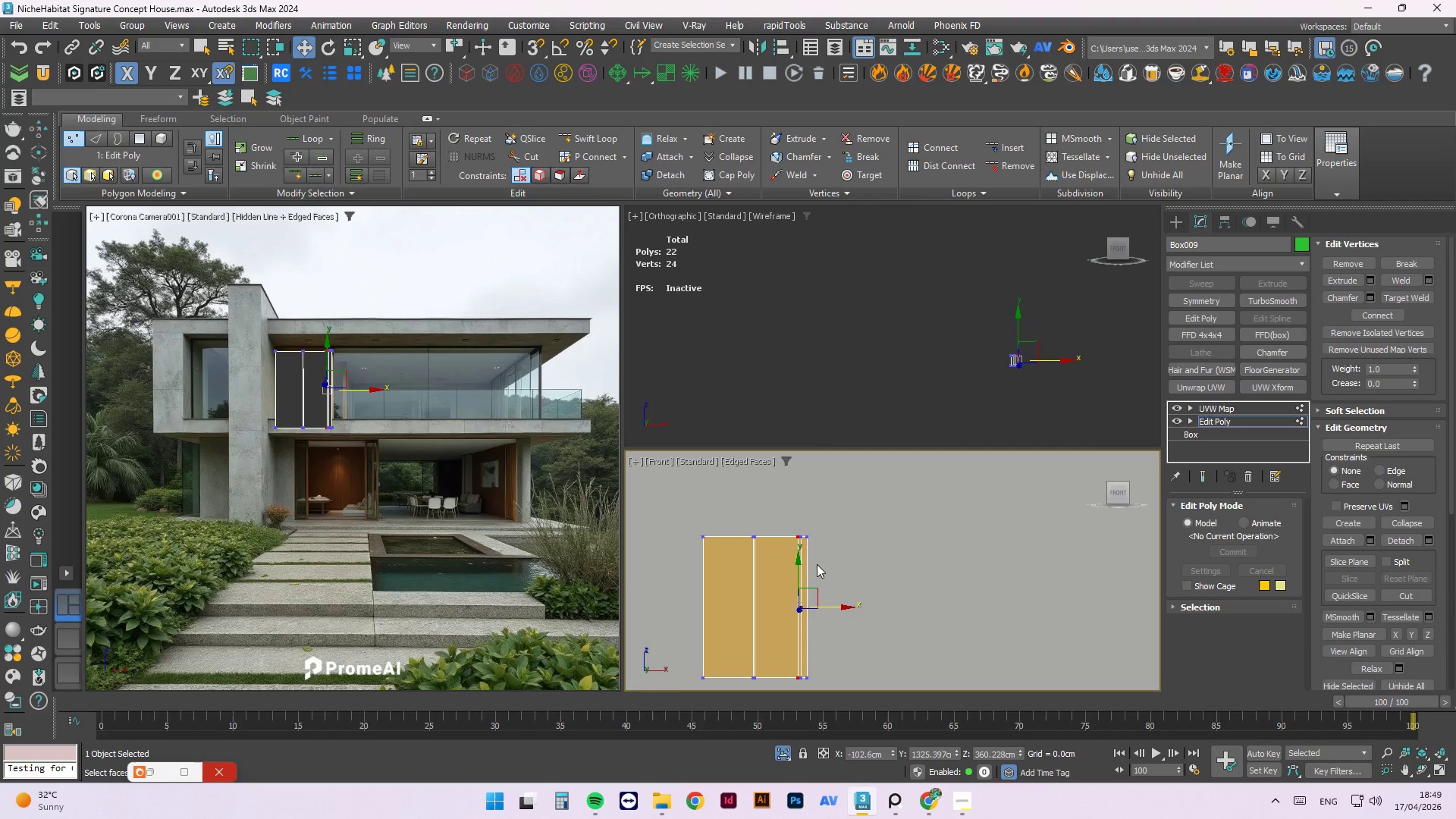 
scroll: coordinate [790, 620], scroll_direction: up, amount: 8.0
 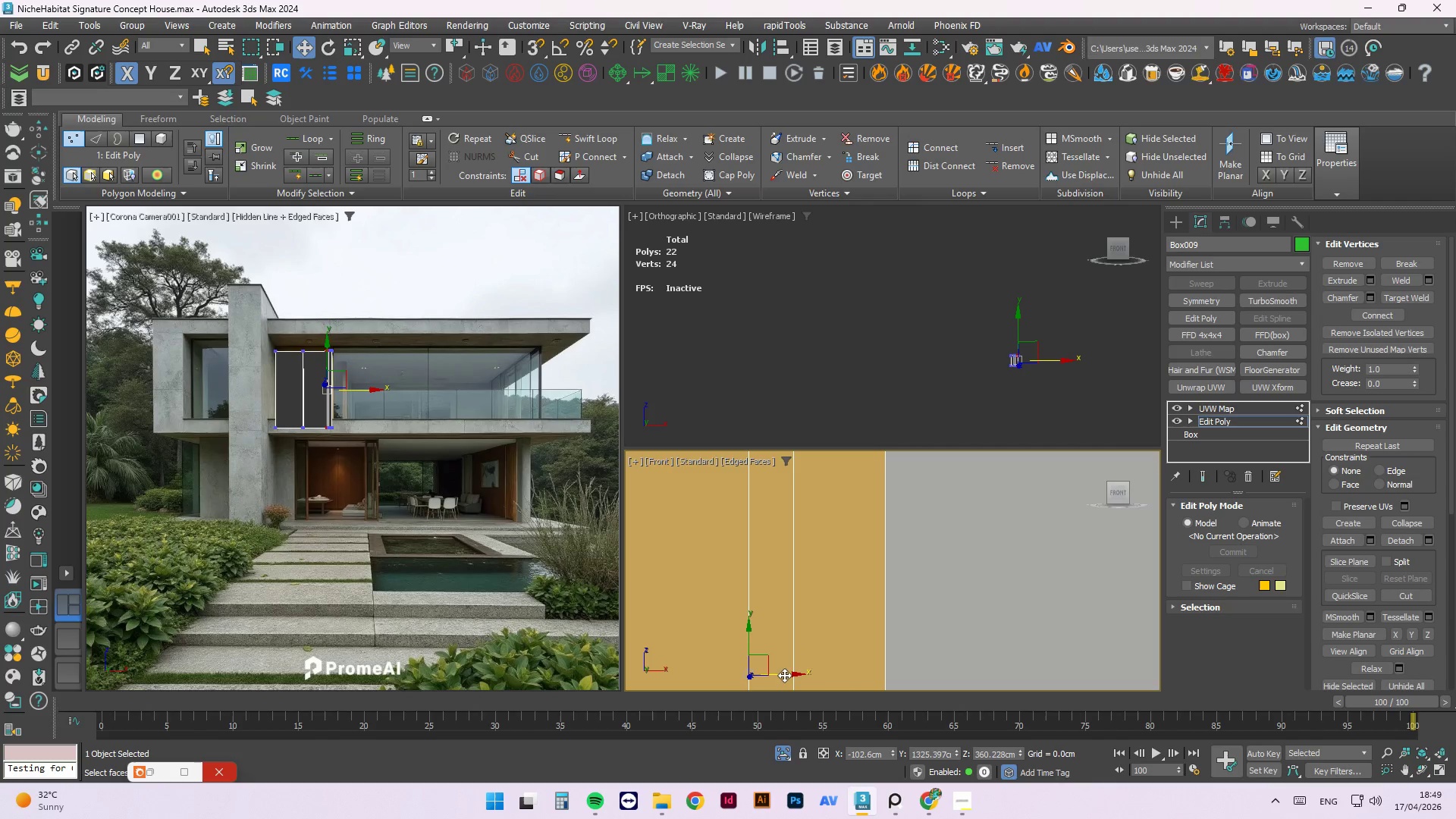 
left_click_drag(start_coordinate=[788, 677], to_coordinate=[824, 684])
 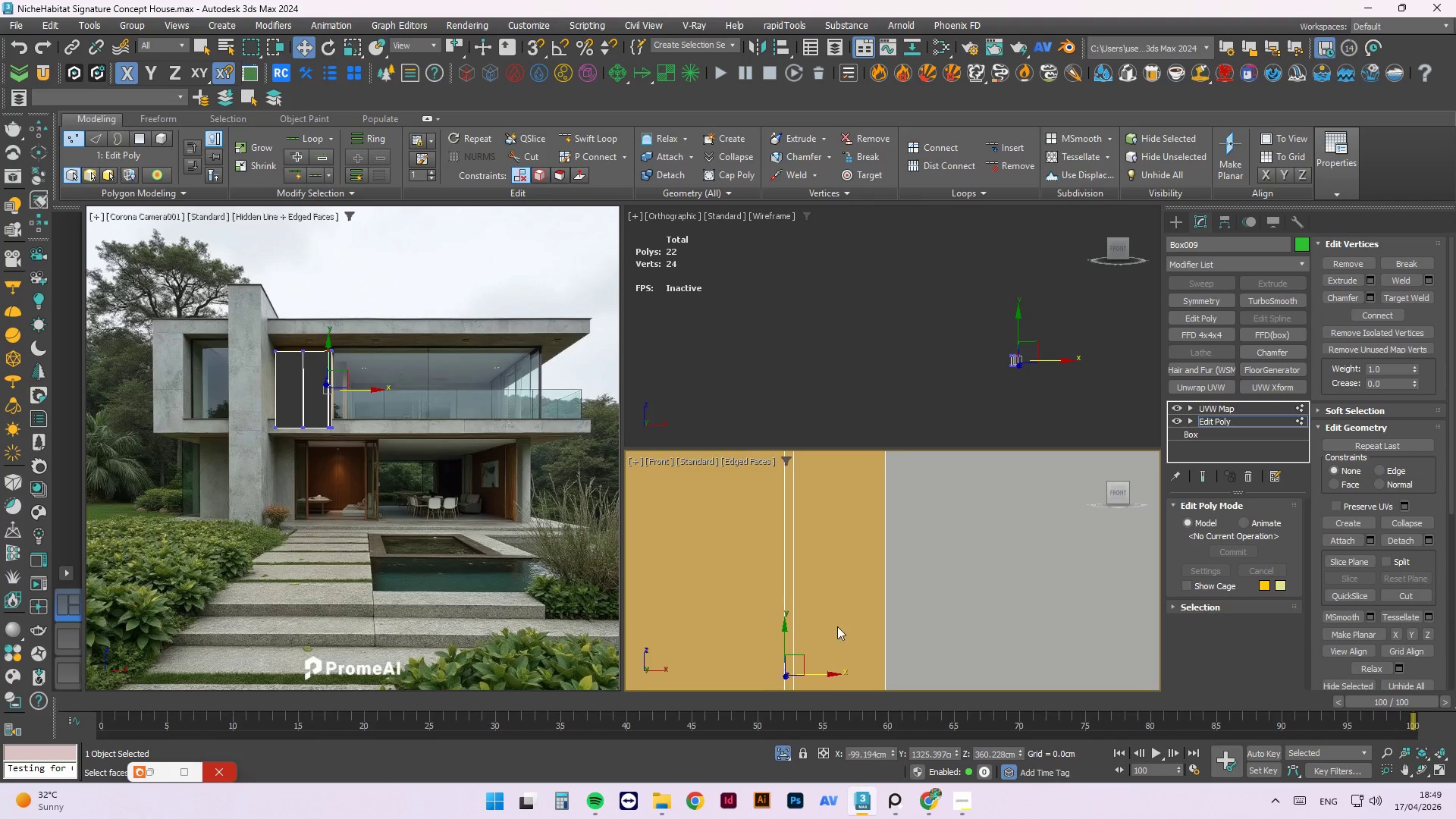 
scroll: coordinate [912, 594], scroll_direction: down, amount: 5.0
 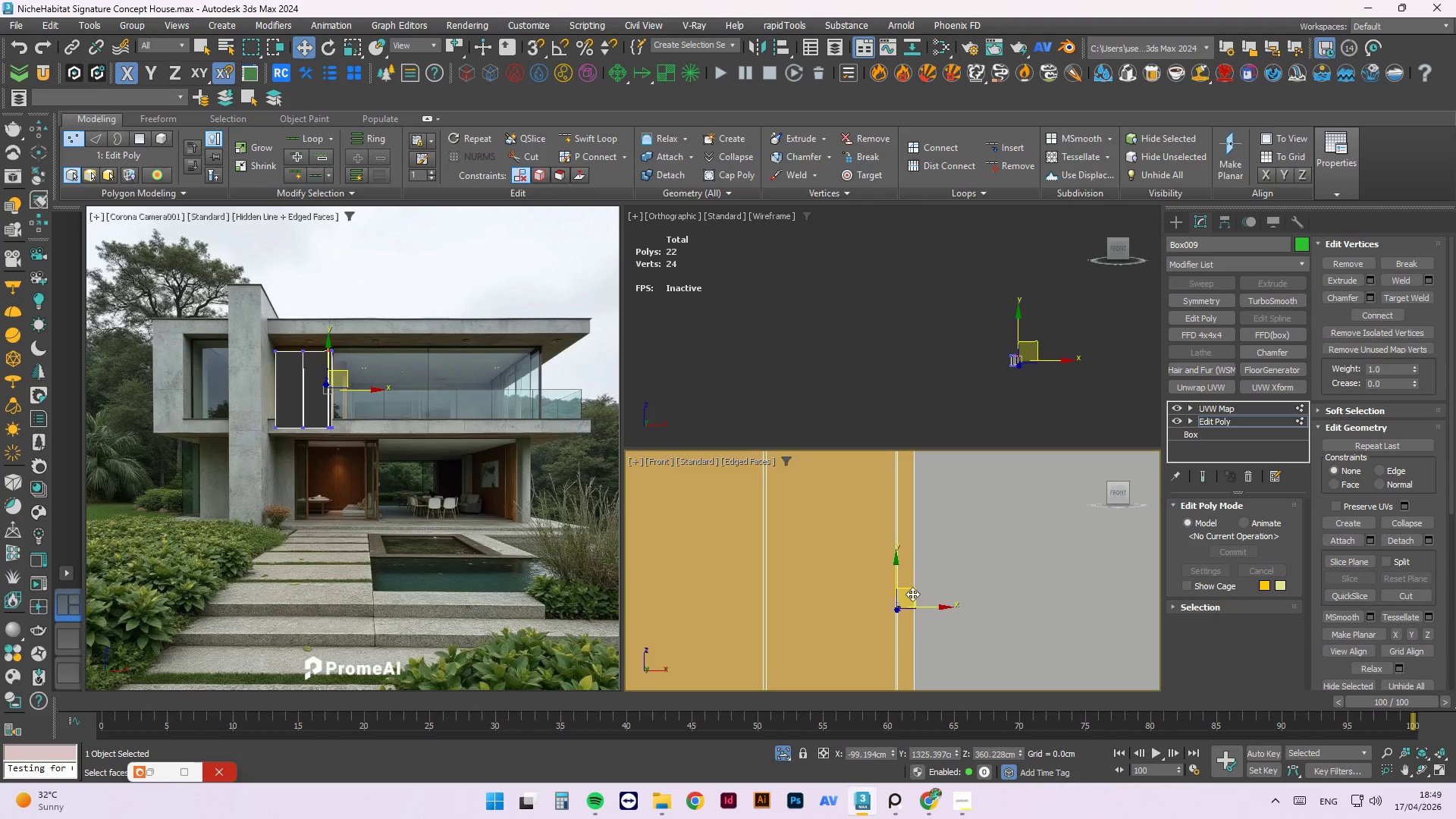 
scroll: coordinate [898, 620], scroll_direction: up, amount: 4.0
 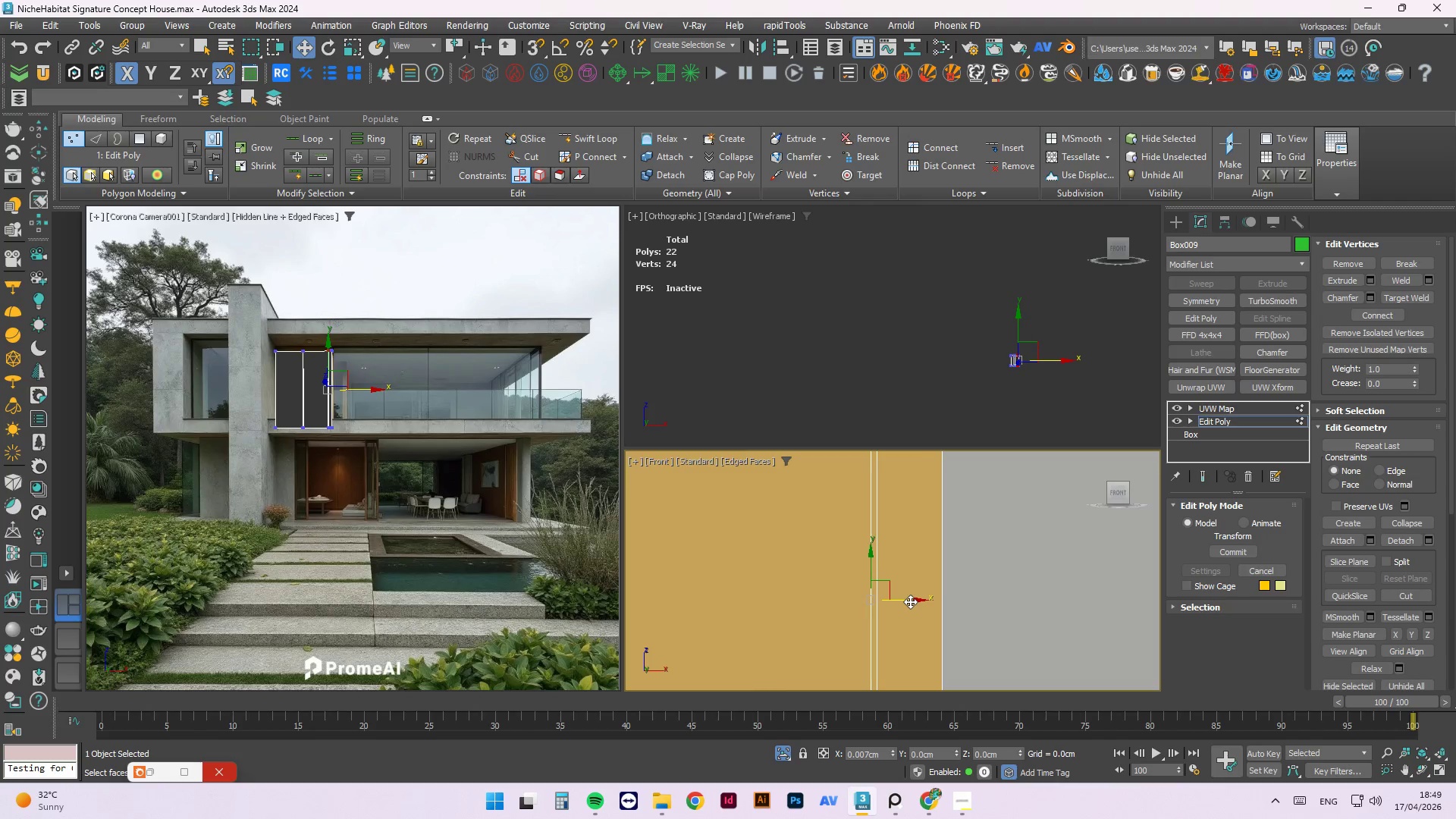 
scroll: coordinate [948, 557], scroll_direction: down, amount: 3.0
 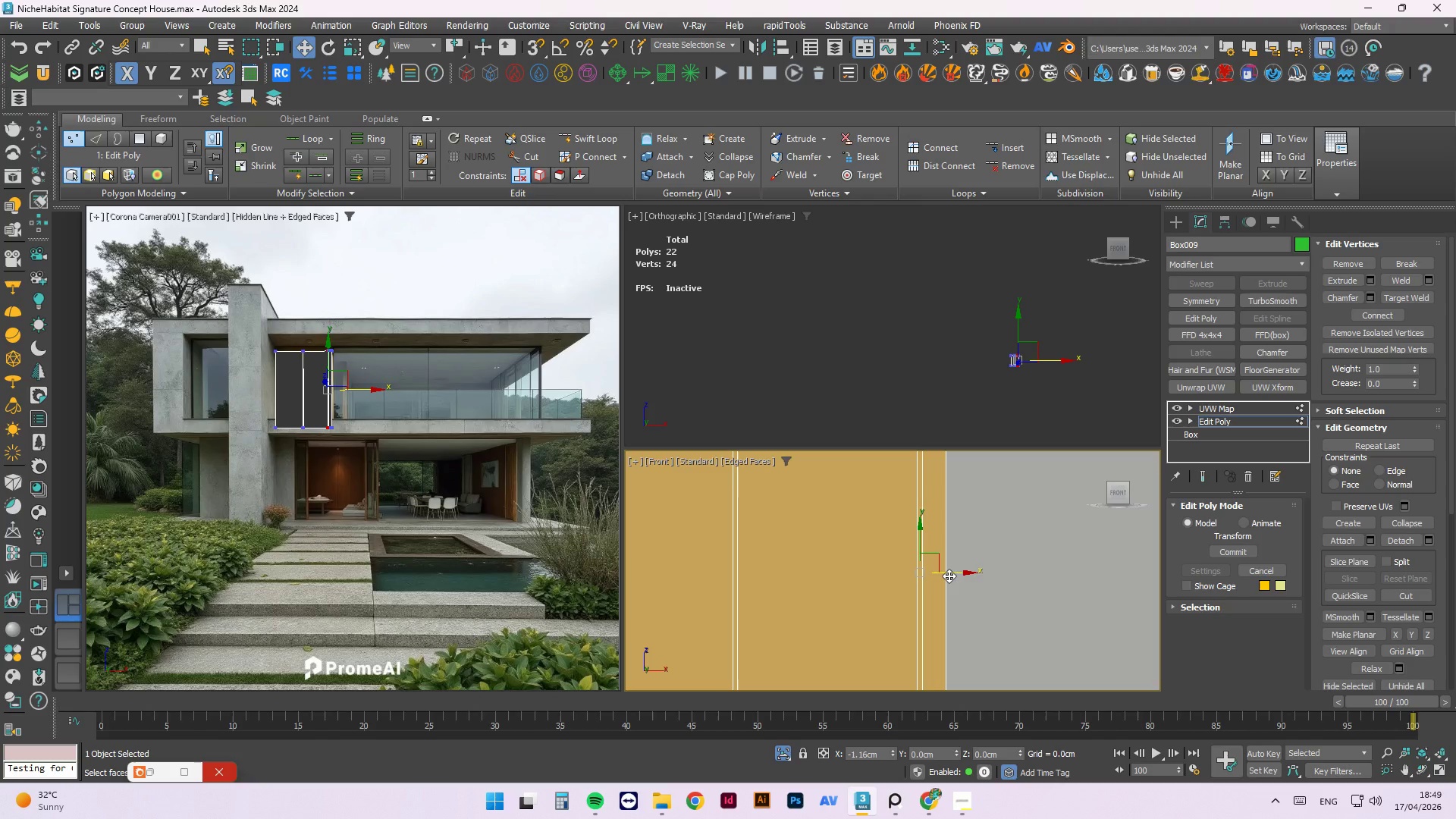 
wait(7.78)
 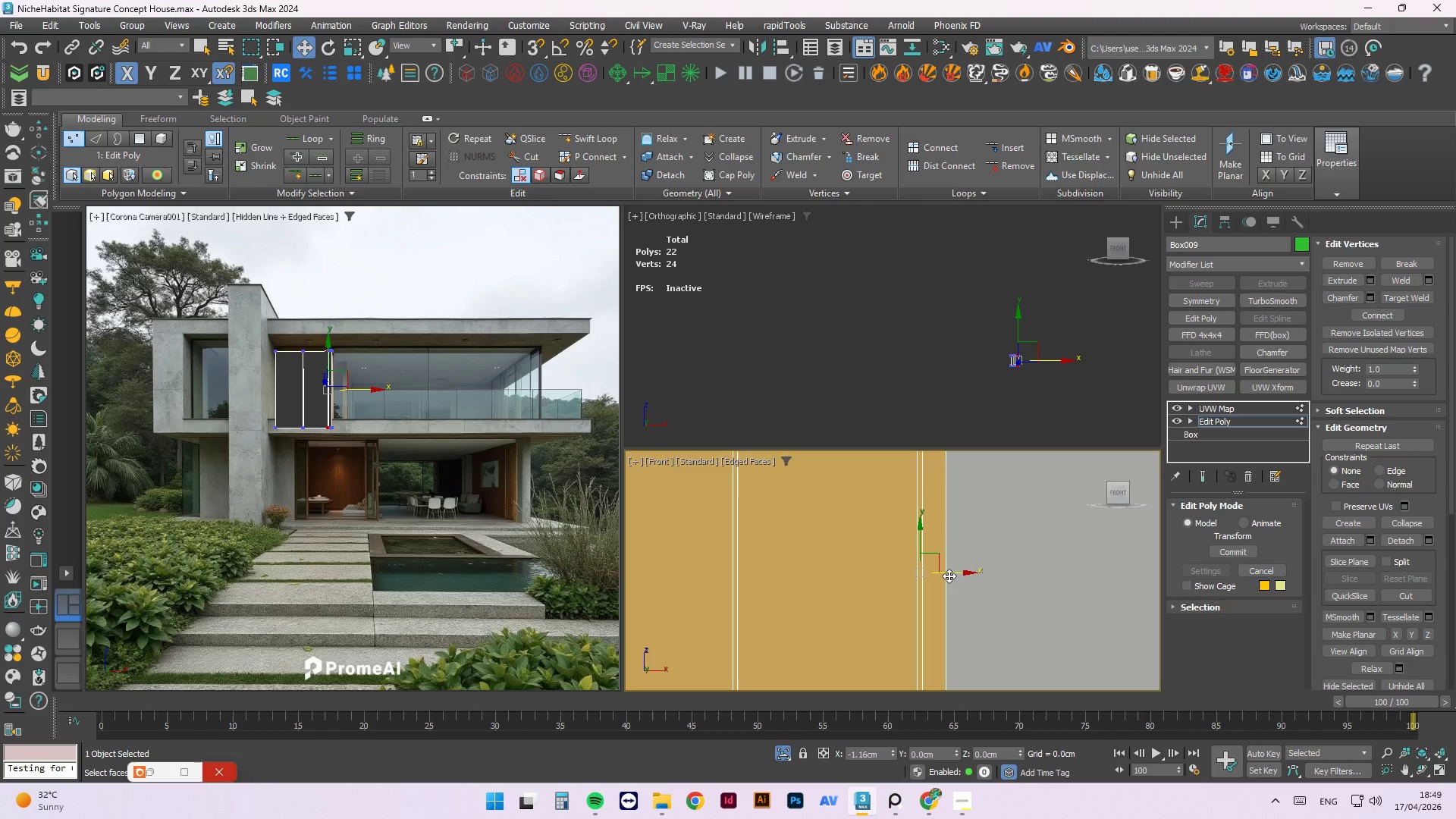 
scroll: coordinate [886, 589], scroll_direction: down, amount: 3.0
 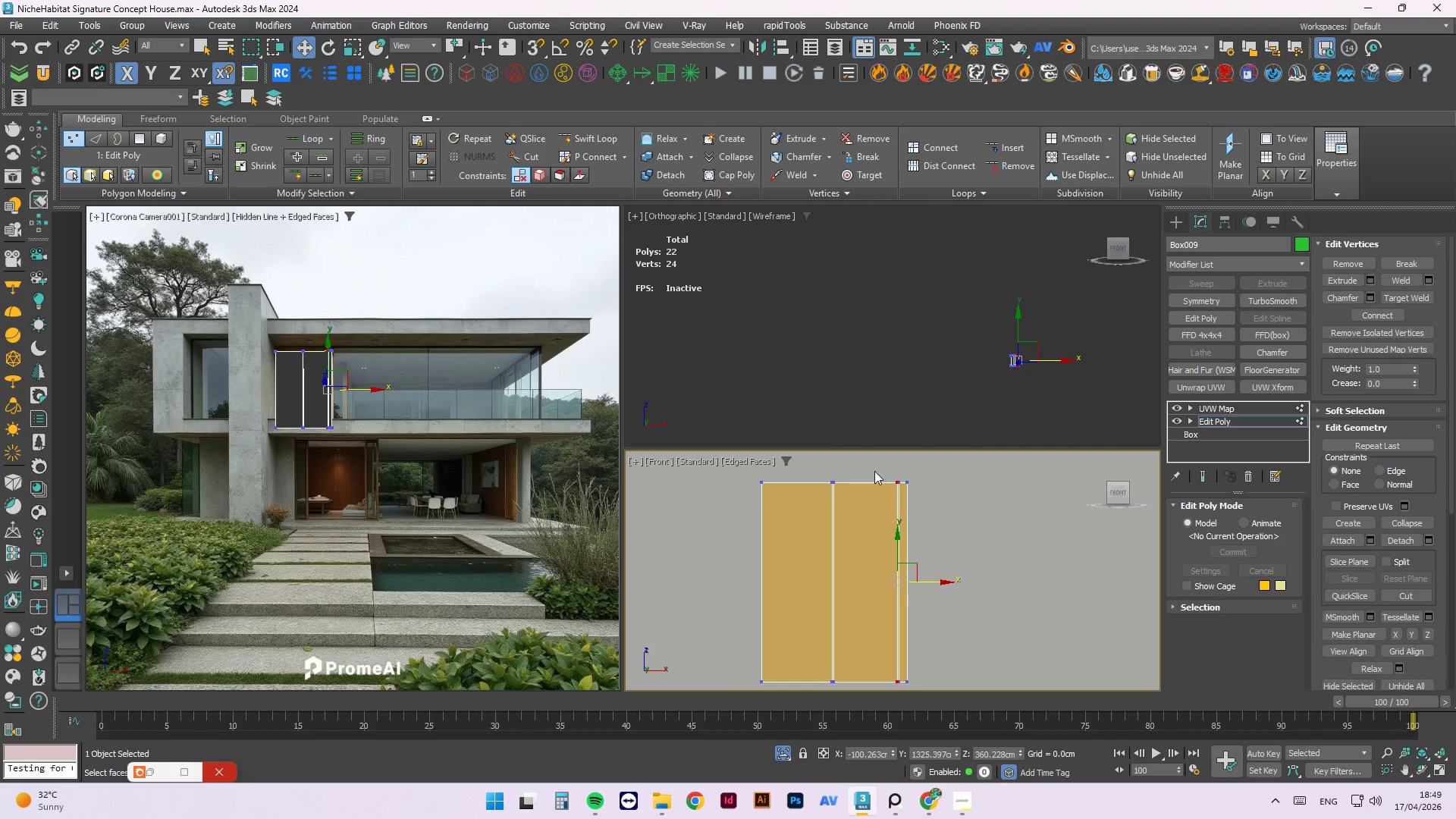 
left_click([857, 459])
 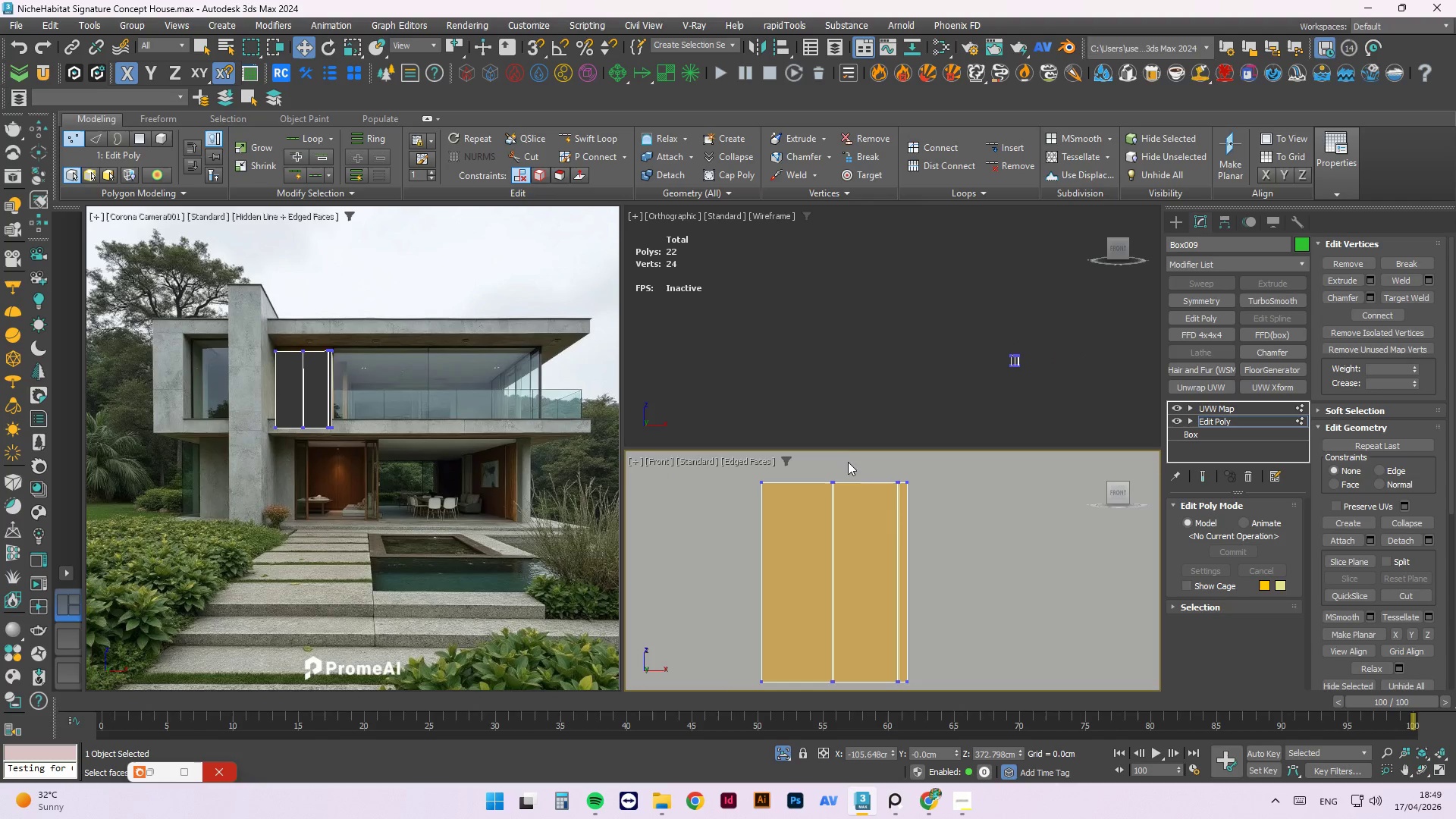 
left_click_drag(start_coordinate=[846, 458], to_coordinate=[821, 700])
 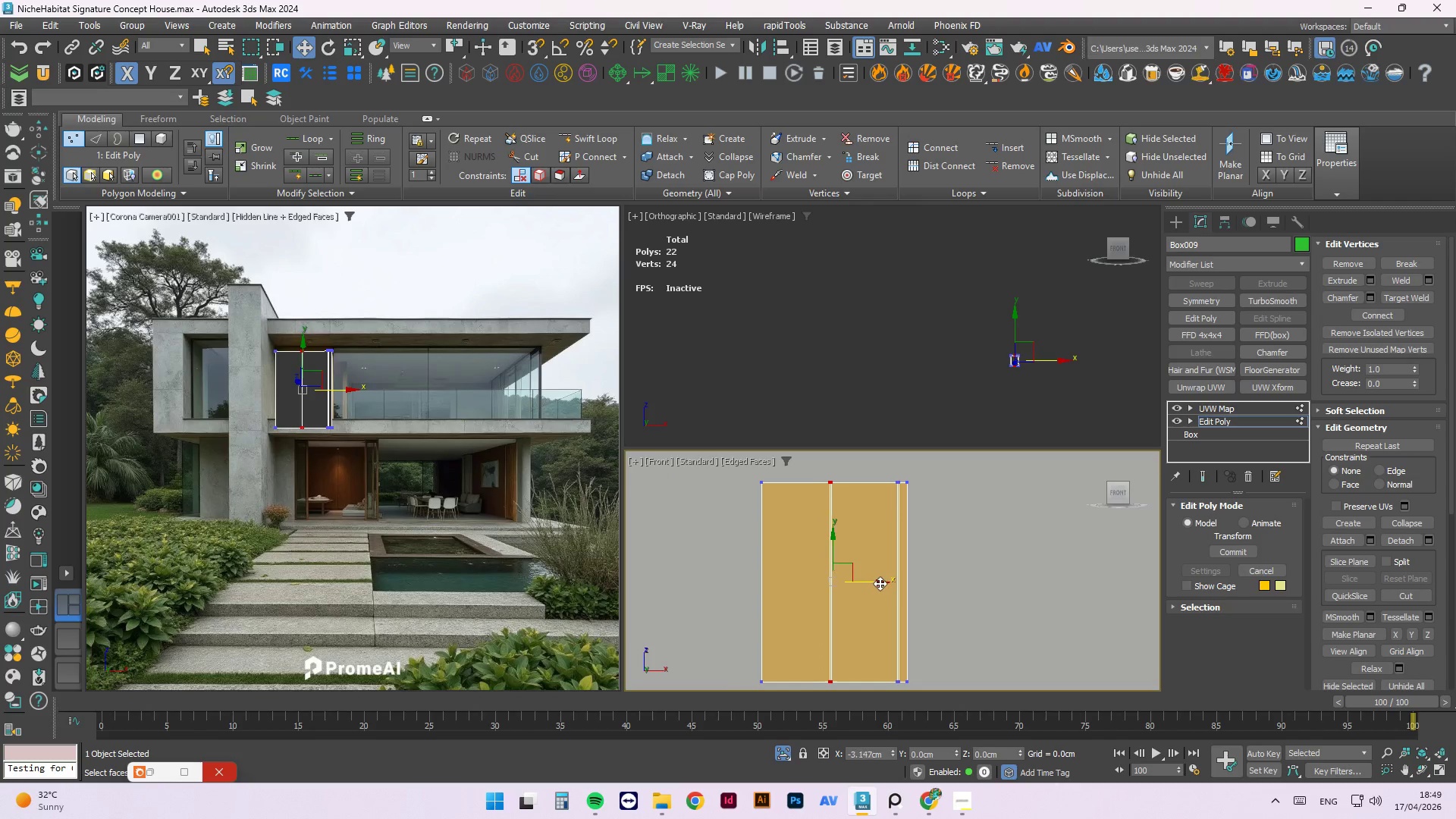 
hold_key(key=AltLeft, duration=0.92)
 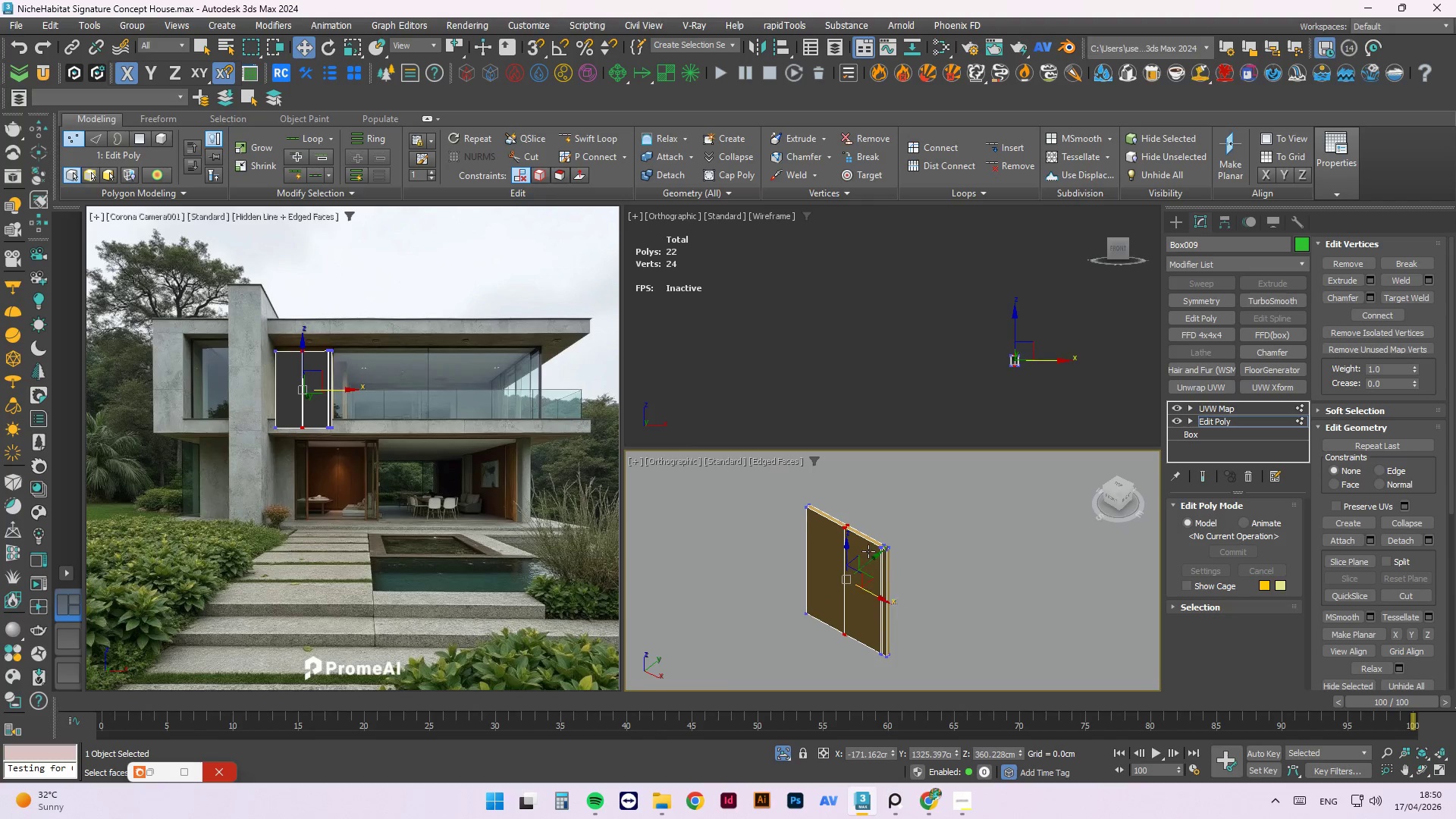 
scroll: coordinate [883, 573], scroll_direction: down, amount: 1.0
 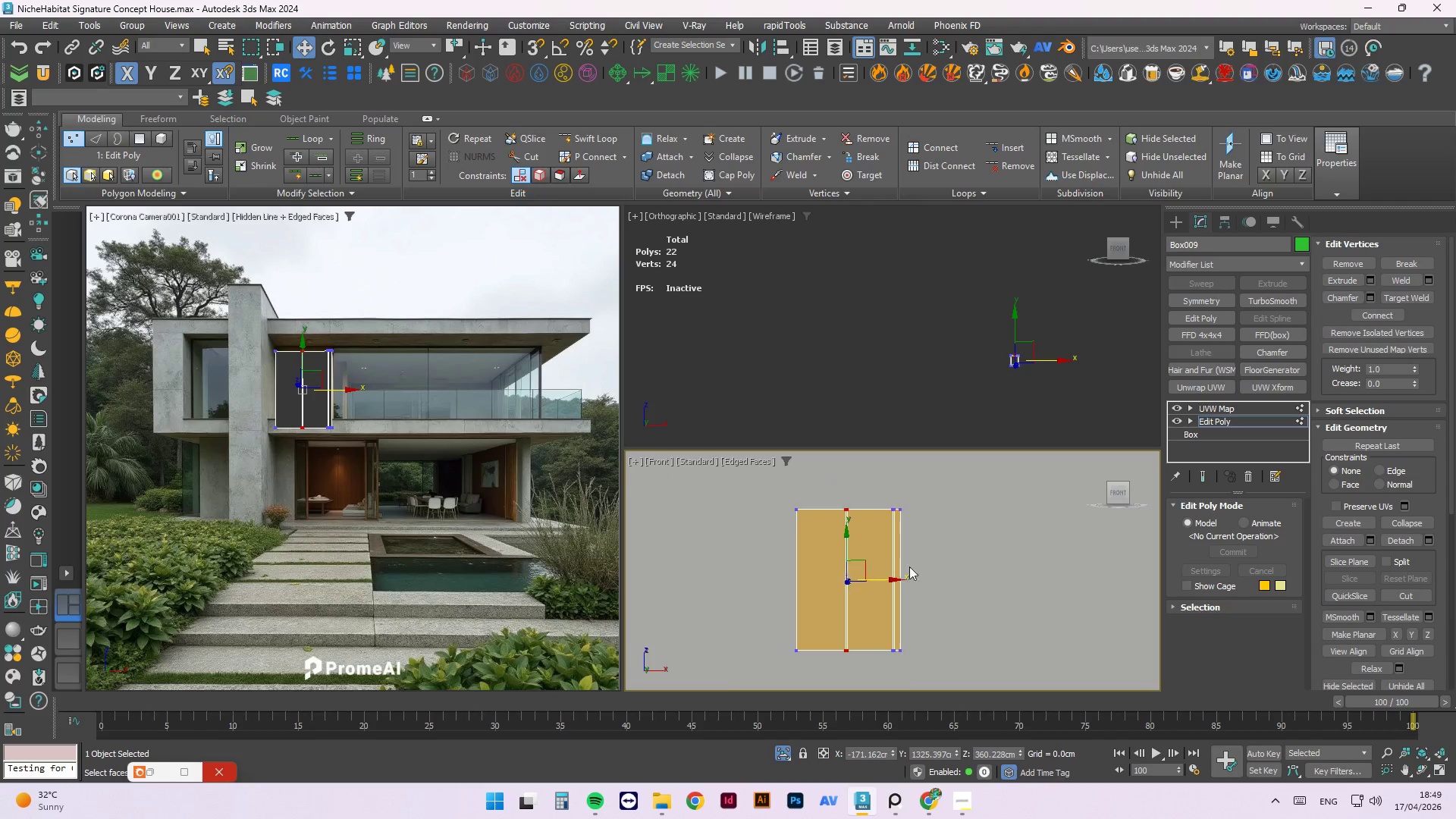 
left_click([917, 487])
 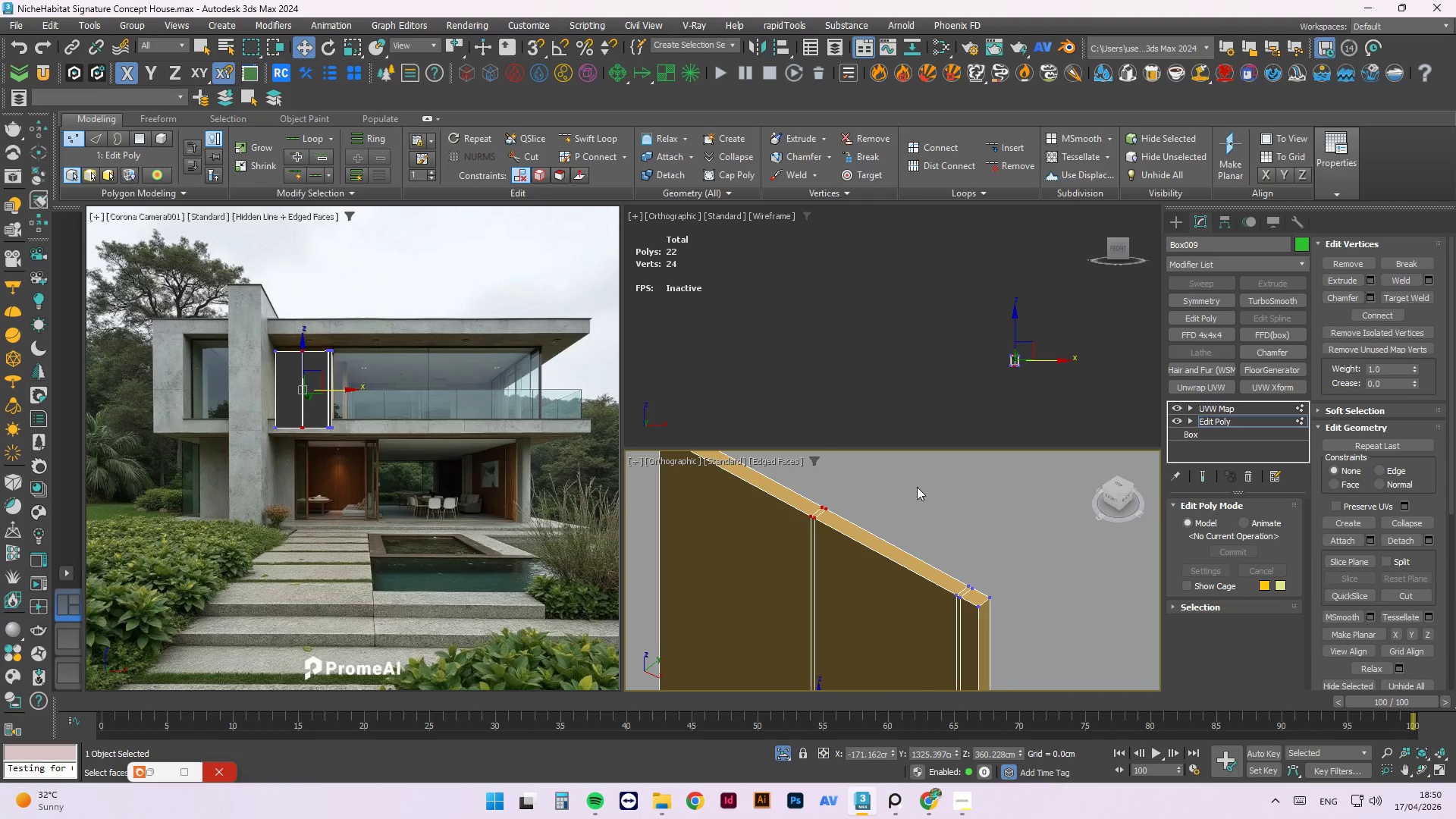 
scroll: coordinate [831, 497], scroll_direction: up, amount: 4.0
 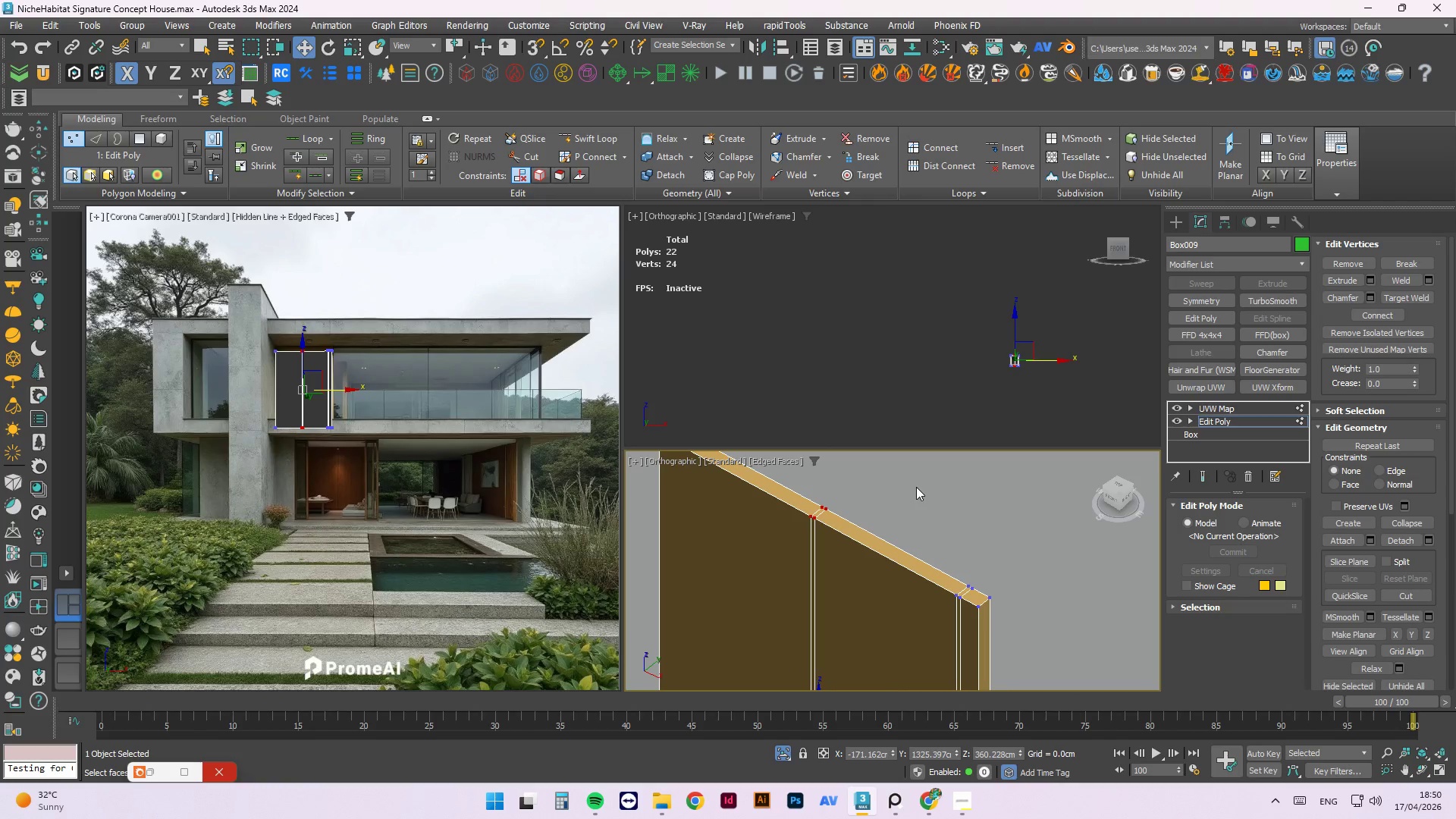 
right_click([917, 487])
 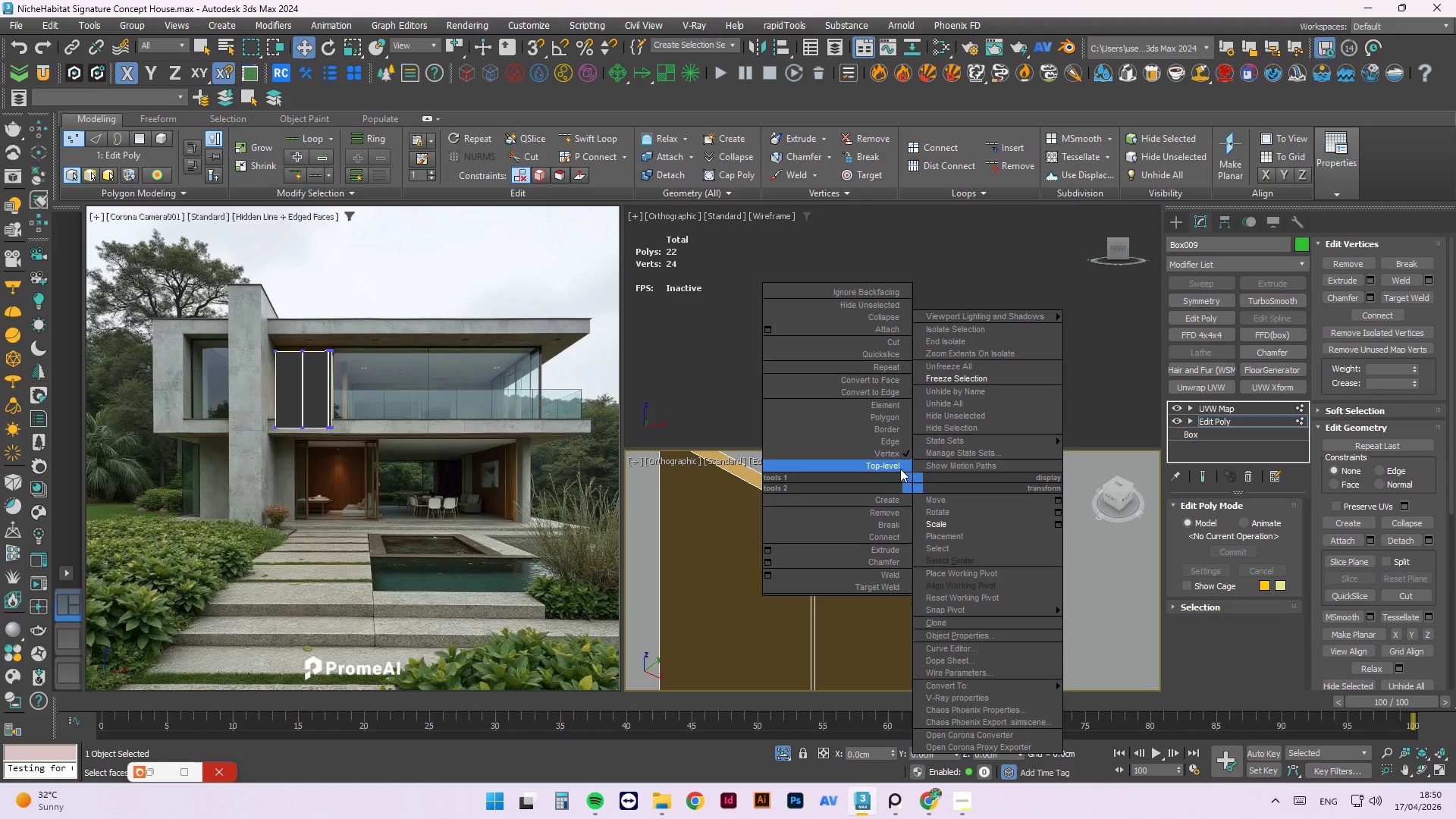 
left_click([899, 466])
 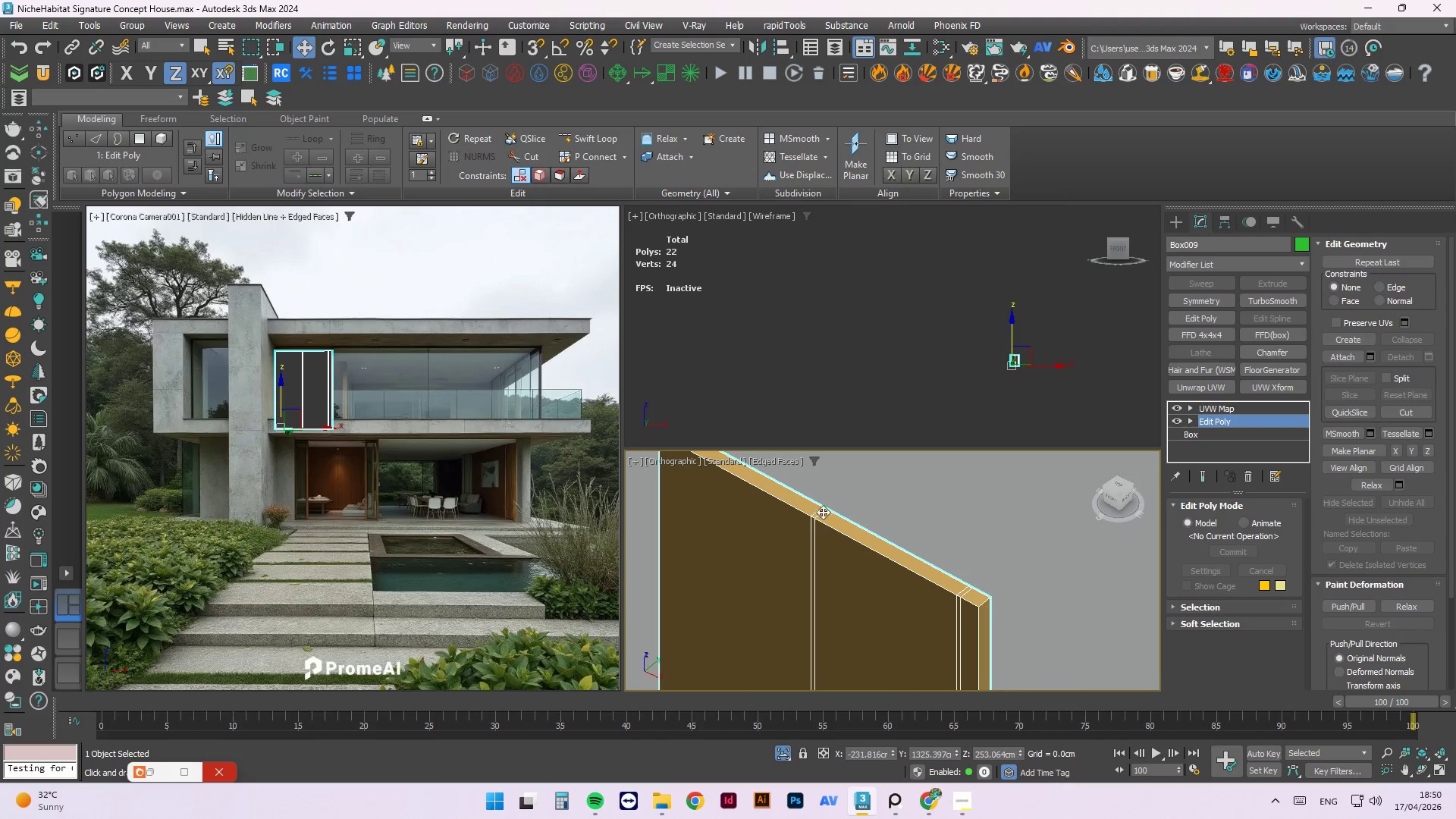 
scroll: coordinate [800, 520], scroll_direction: up, amount: 3.0
 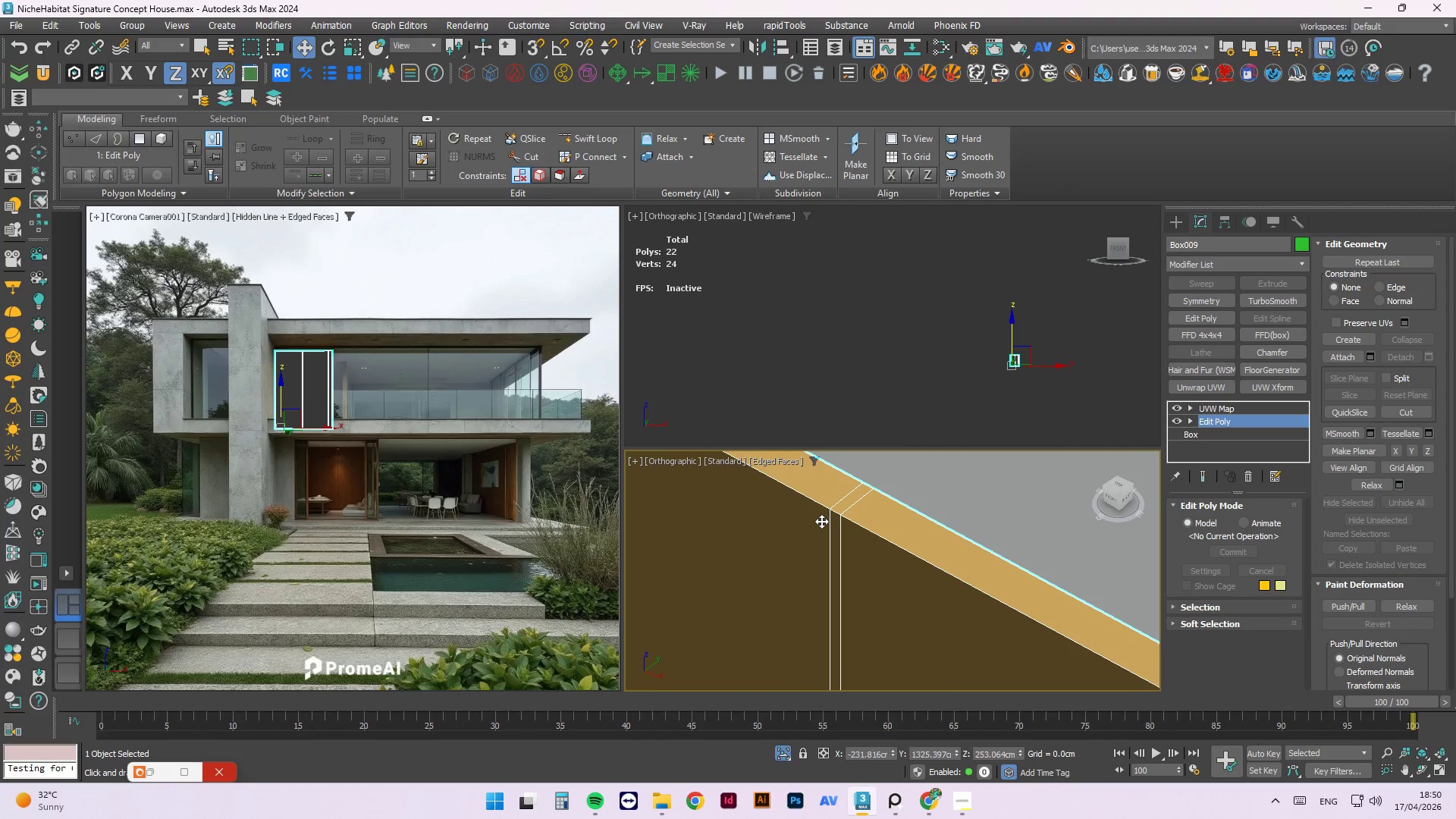 
key(4)
 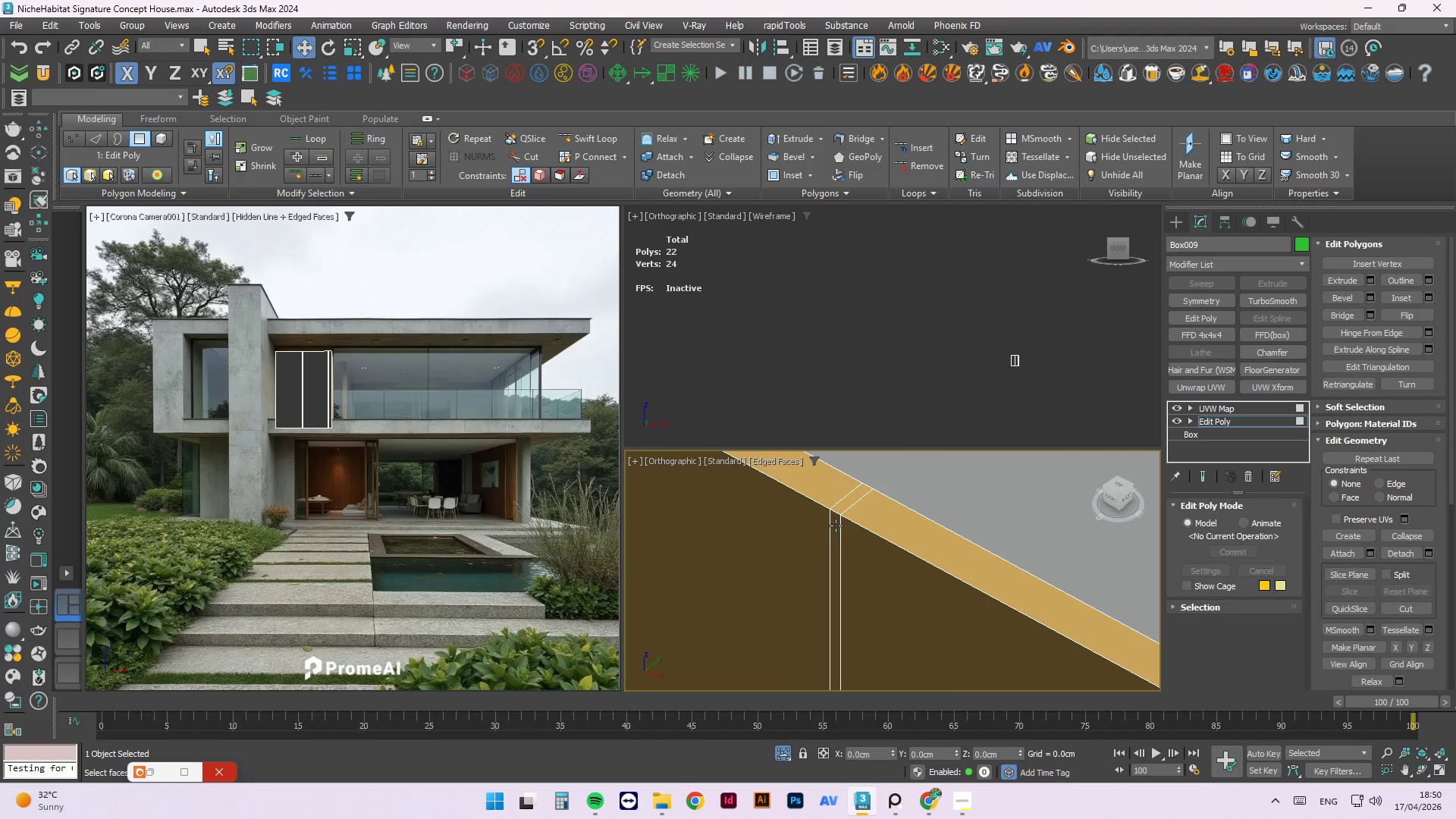 
left_click([836, 522])
 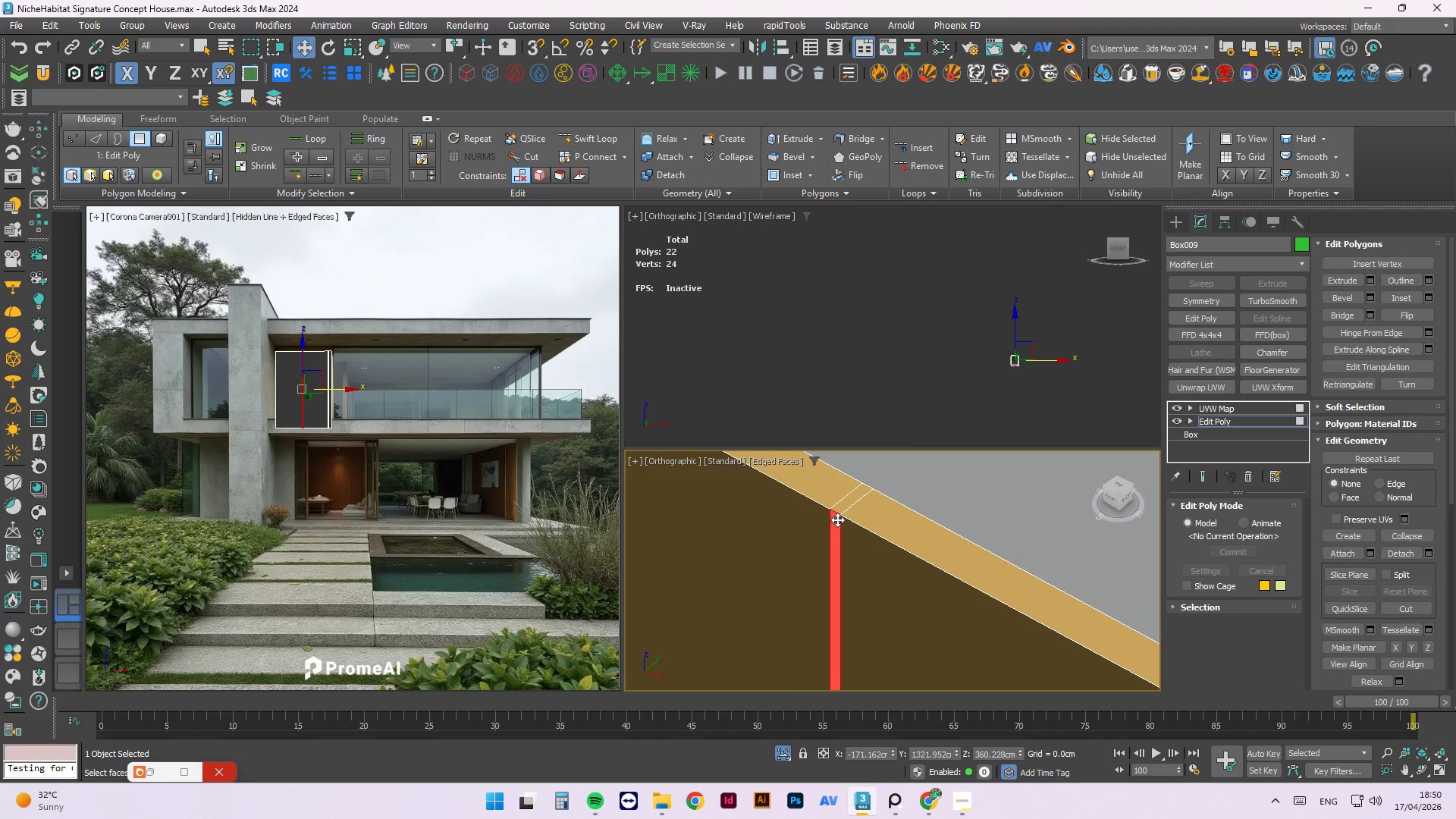 
scroll: coordinate [885, 556], scroll_direction: down, amount: 5.0
 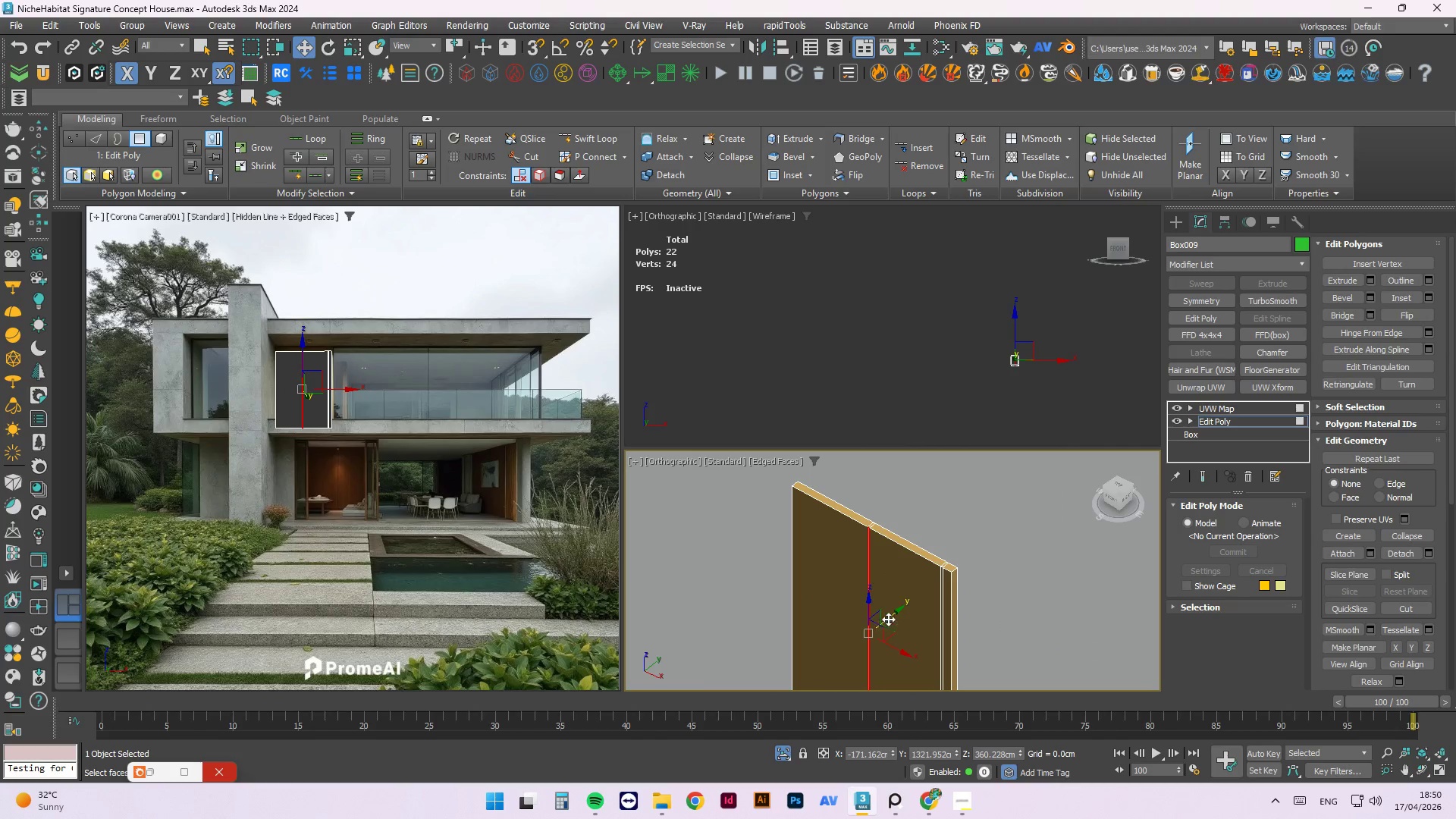 
hold_key(key=ShiftLeft, duration=5.7)
left_click_drag(start_coordinate=[894, 617], to_coordinate=[809, 565])
 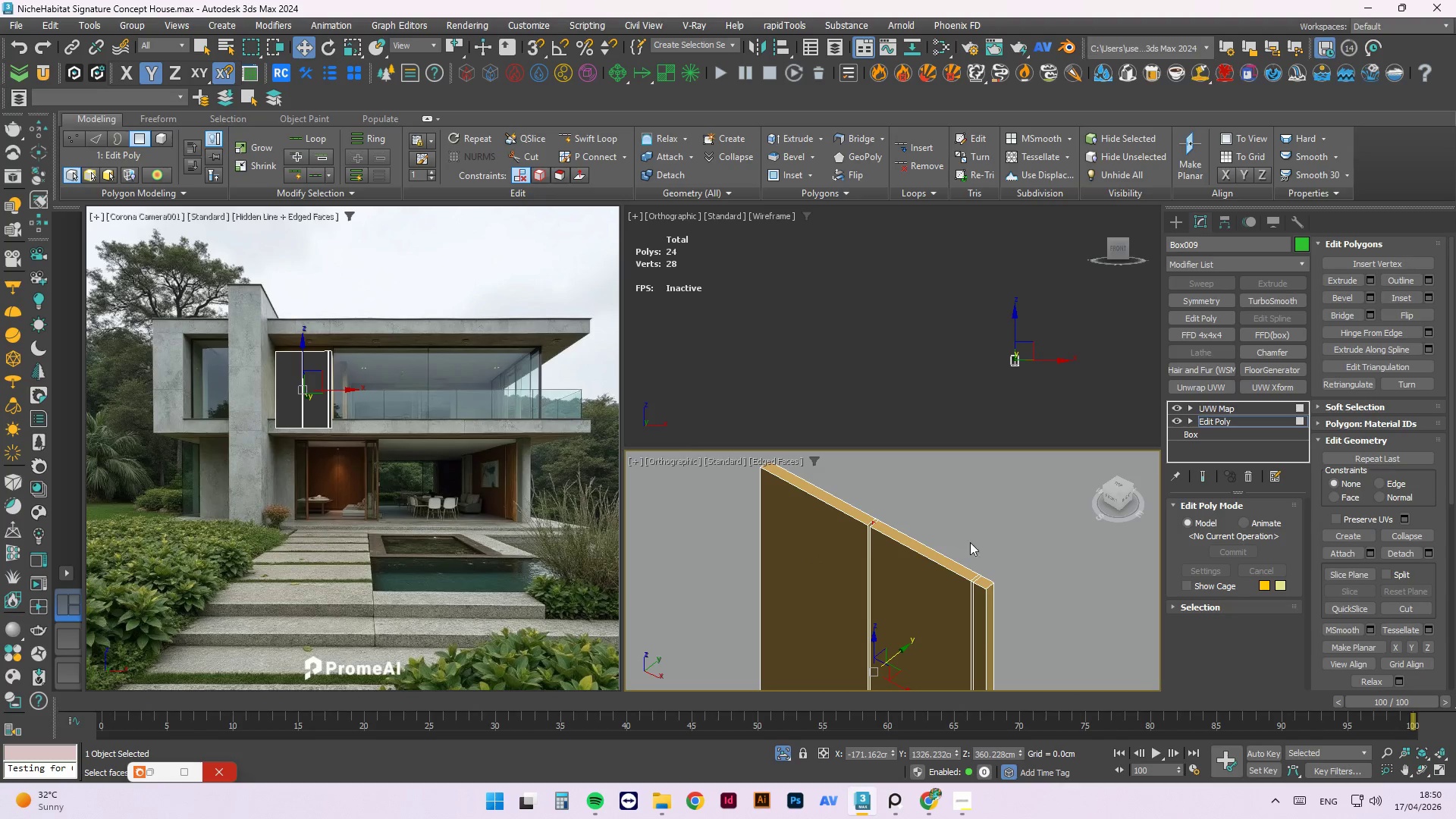 
scroll: coordinate [868, 531], scroll_direction: up, amount: 1.0
 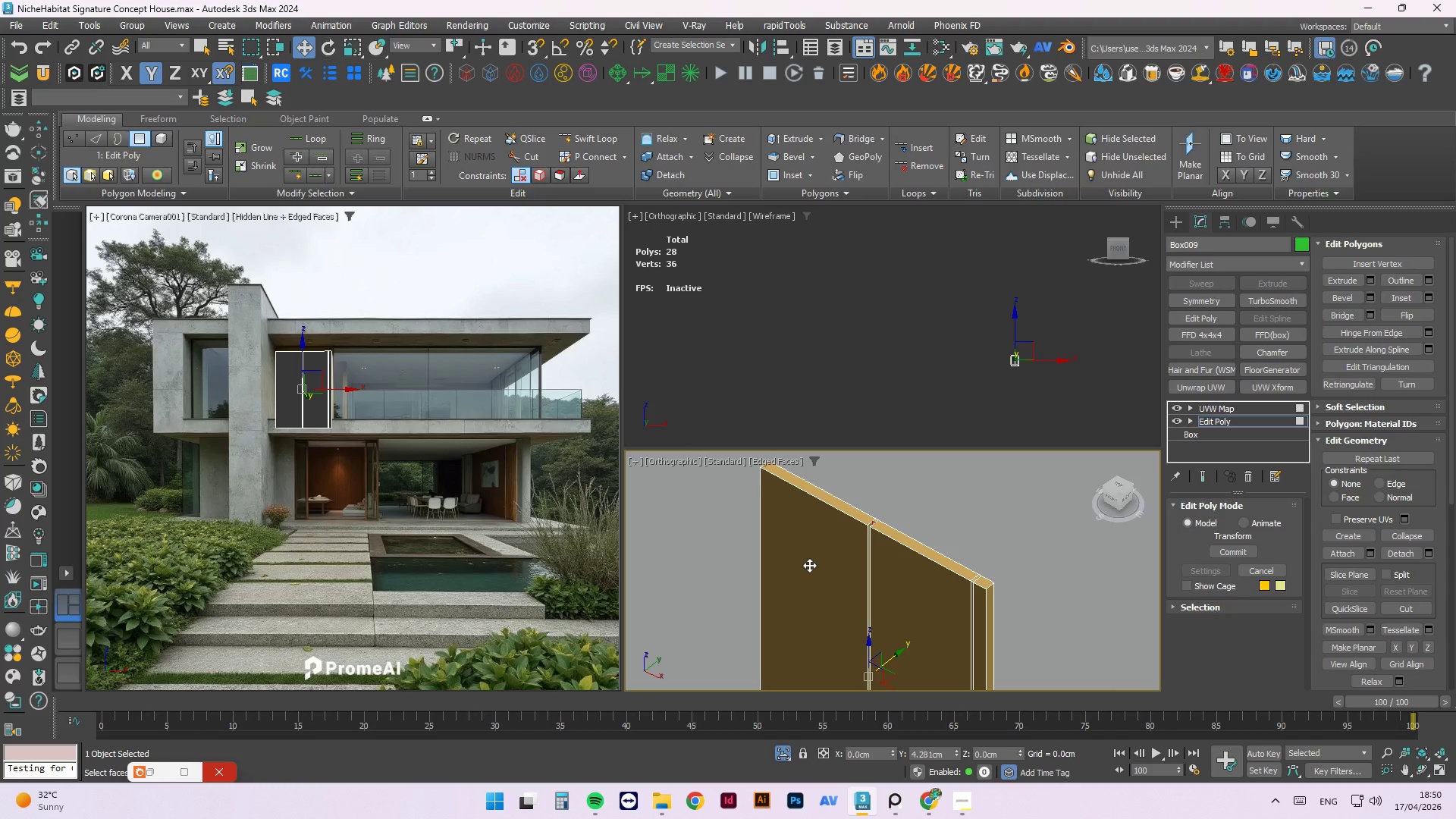 
key(Control+Z)
 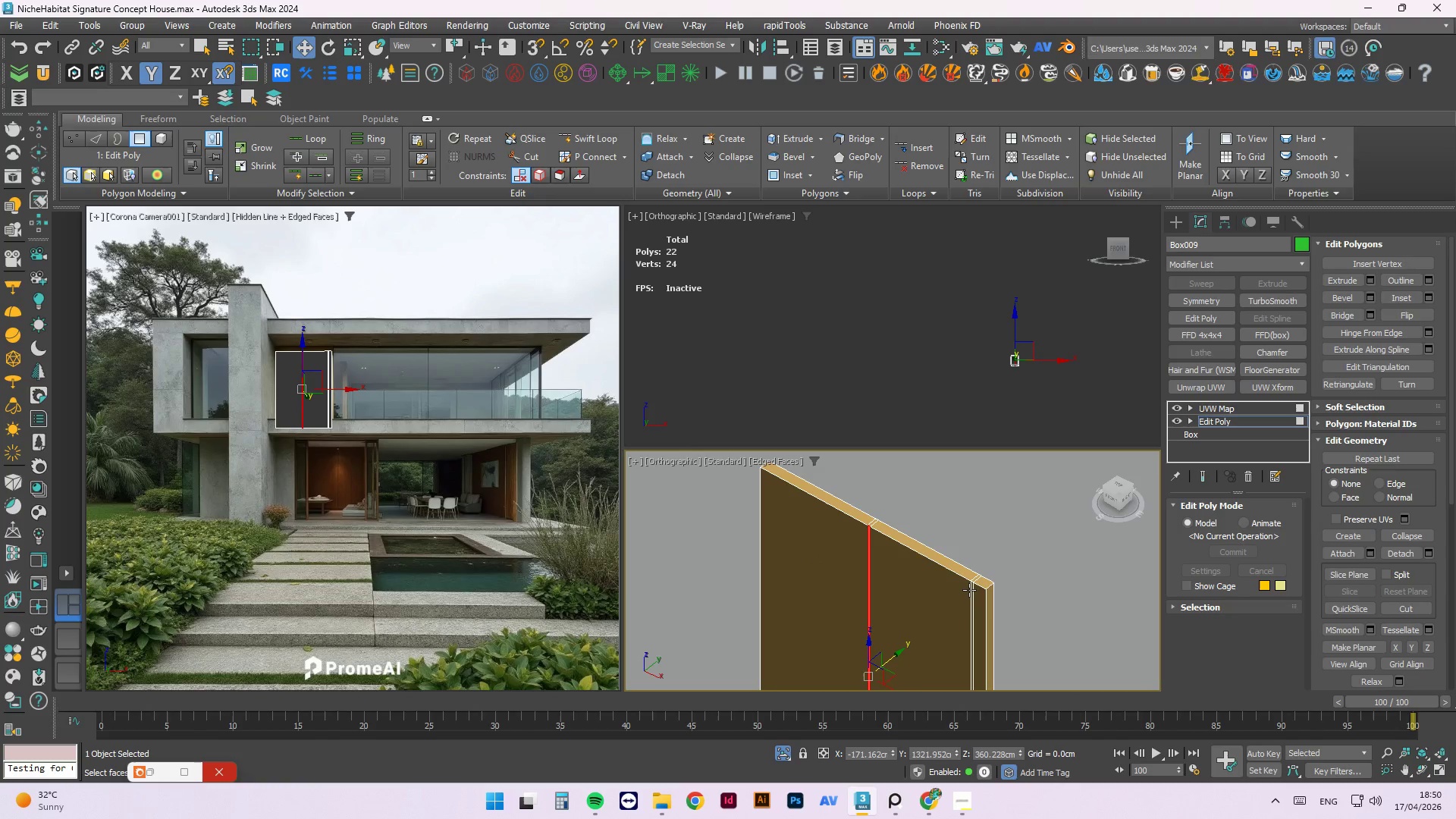 
scroll: coordinate [969, 590], scroll_direction: up, amount: 2.0
 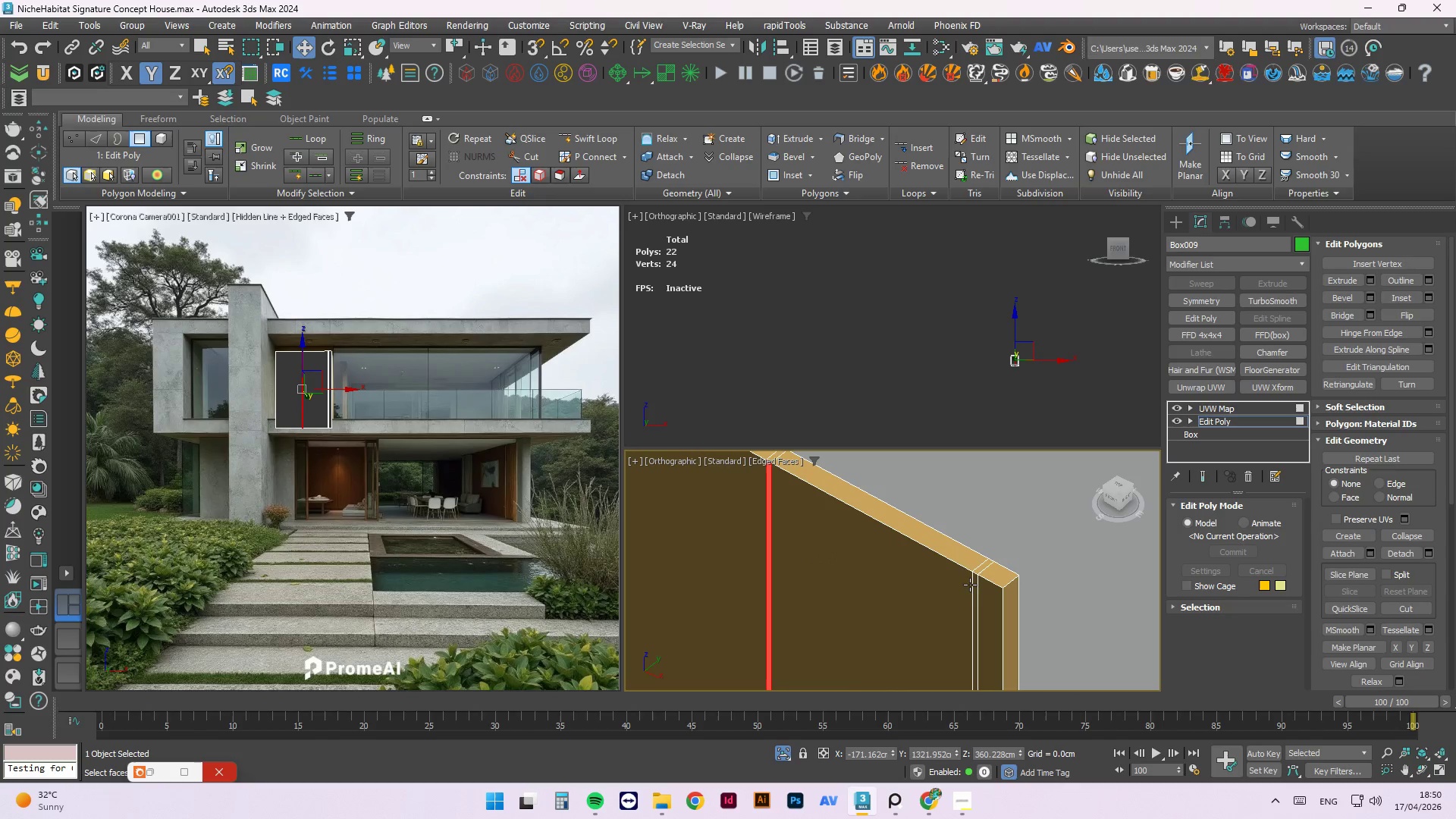 
hold_key(key=ControlLeft, duration=0.78)
left_click([975, 582])
 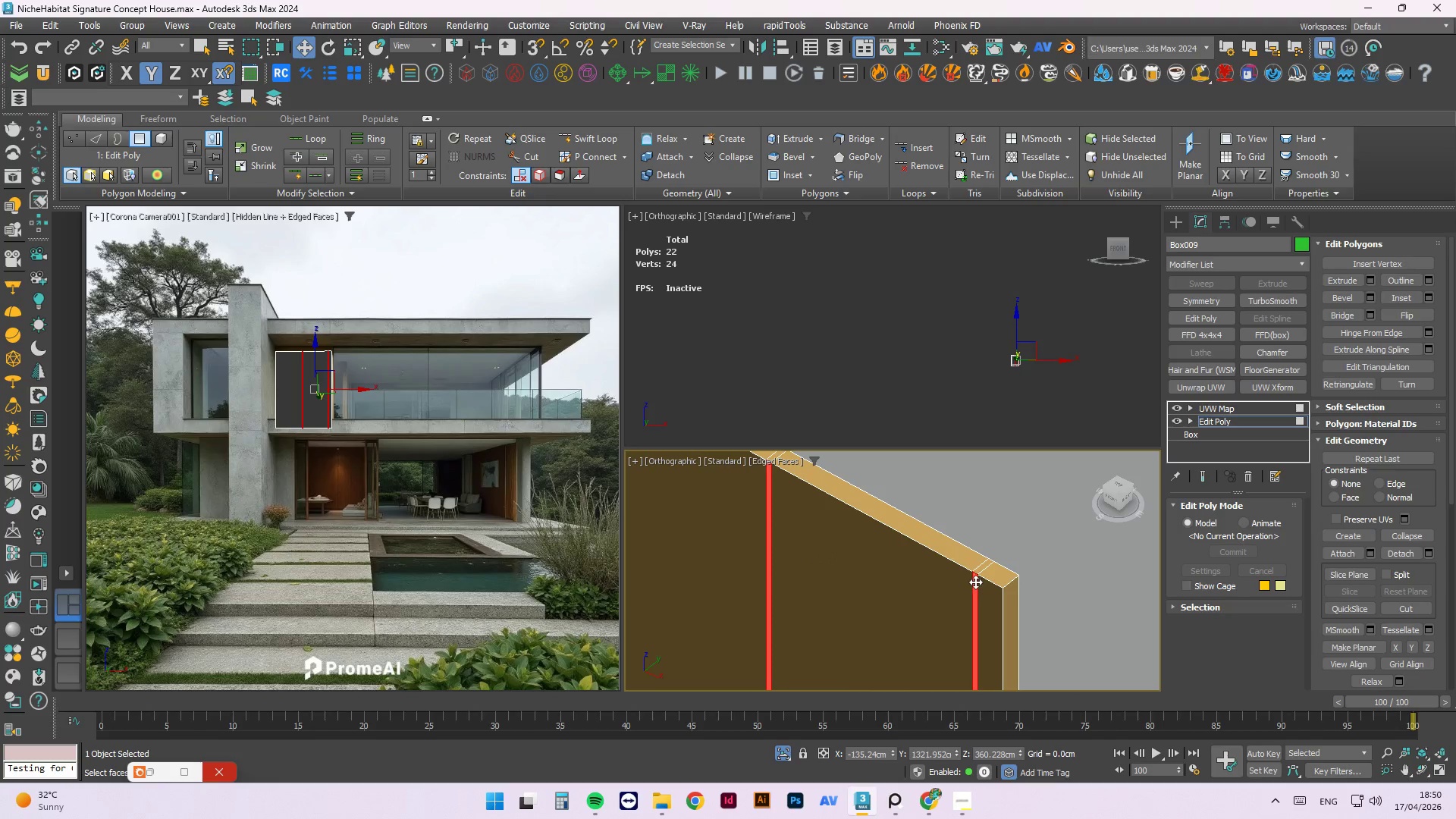 
scroll: coordinate [970, 560], scroll_direction: down, amount: 2.0
 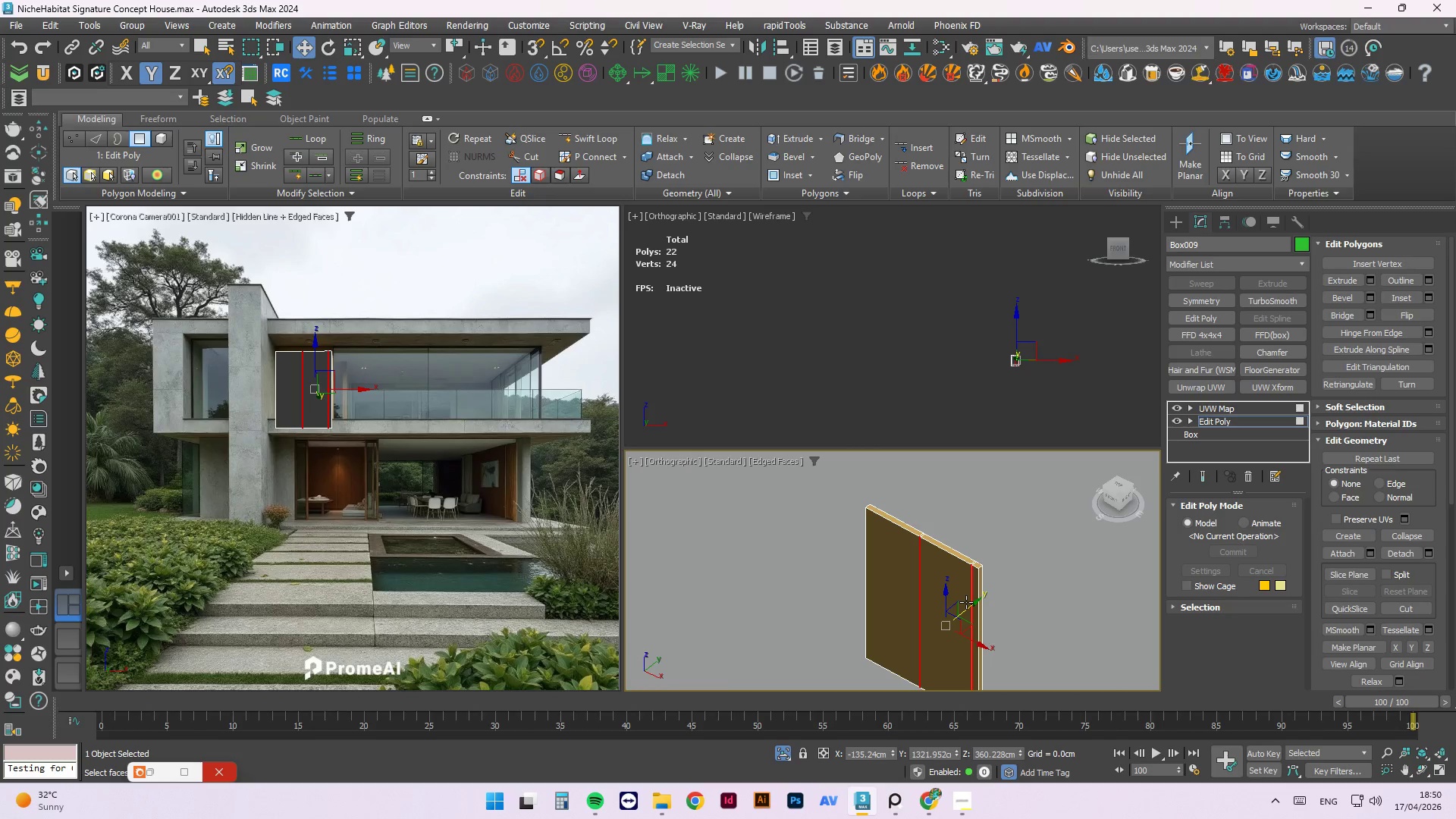 
scroll: coordinate [965, 610], scroll_direction: up, amount: 1.0
 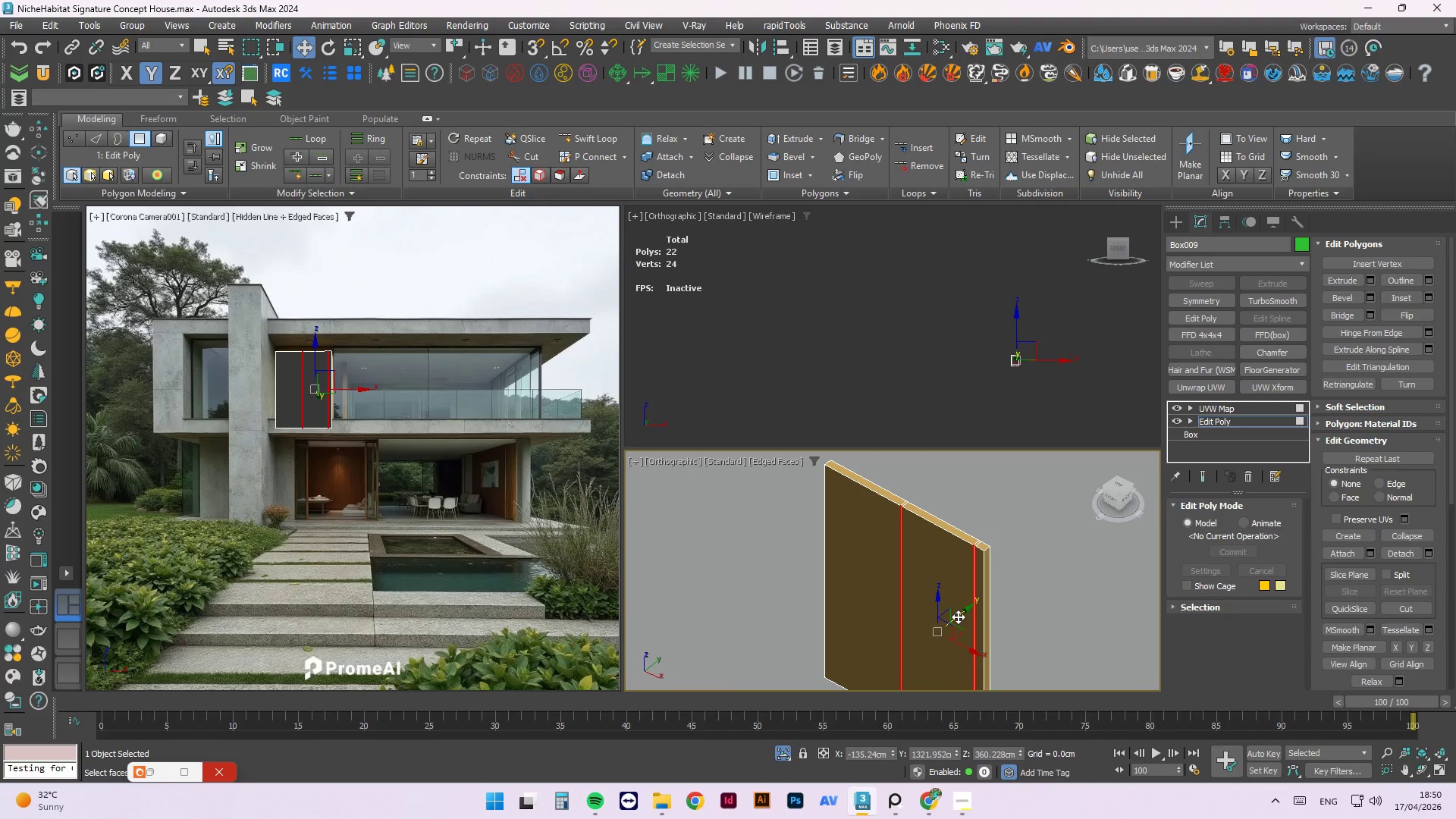 
left_click_drag(start_coordinate=[958, 617], to_coordinate=[961, 612])
 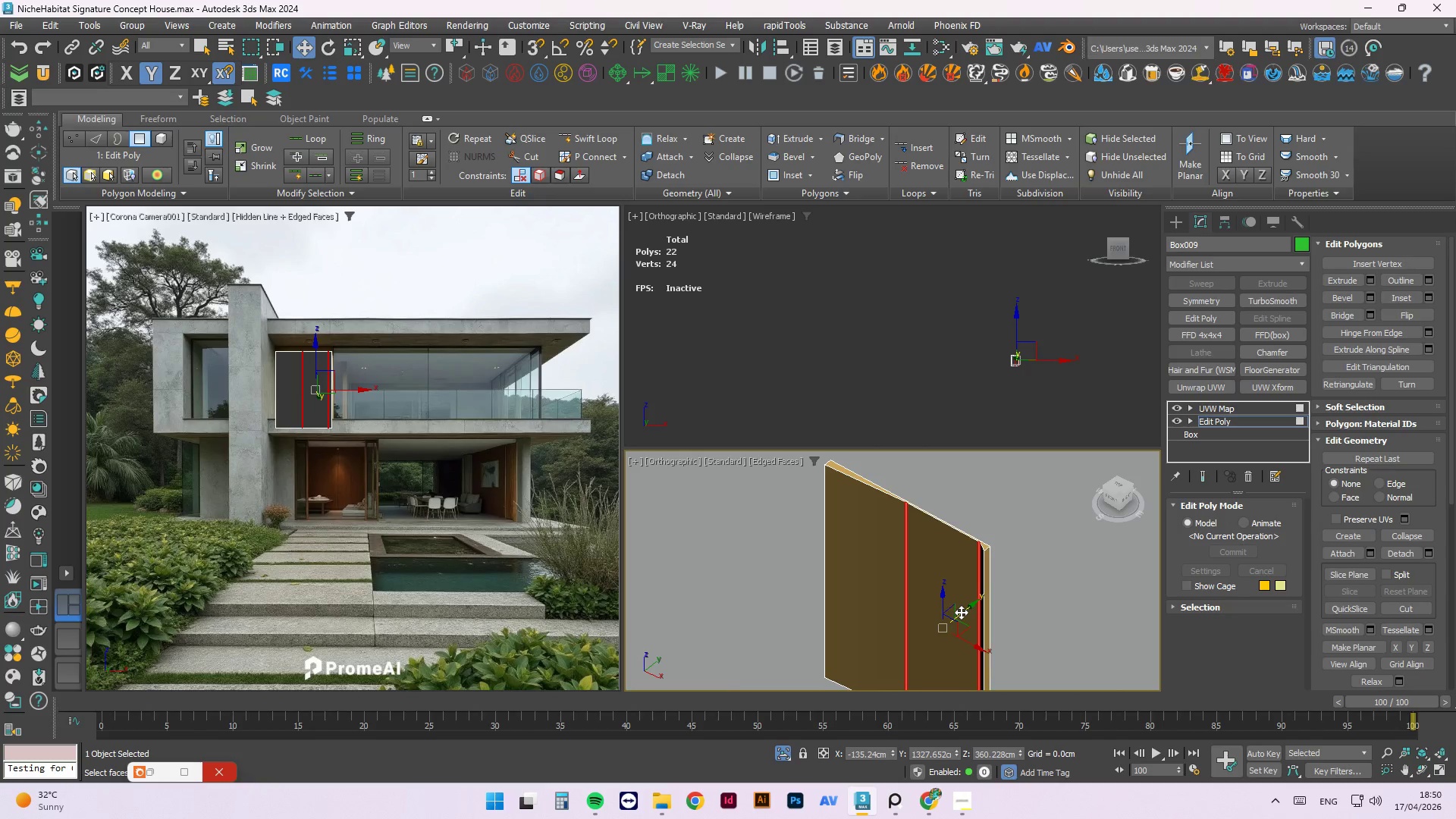 
key(Control+Z)
 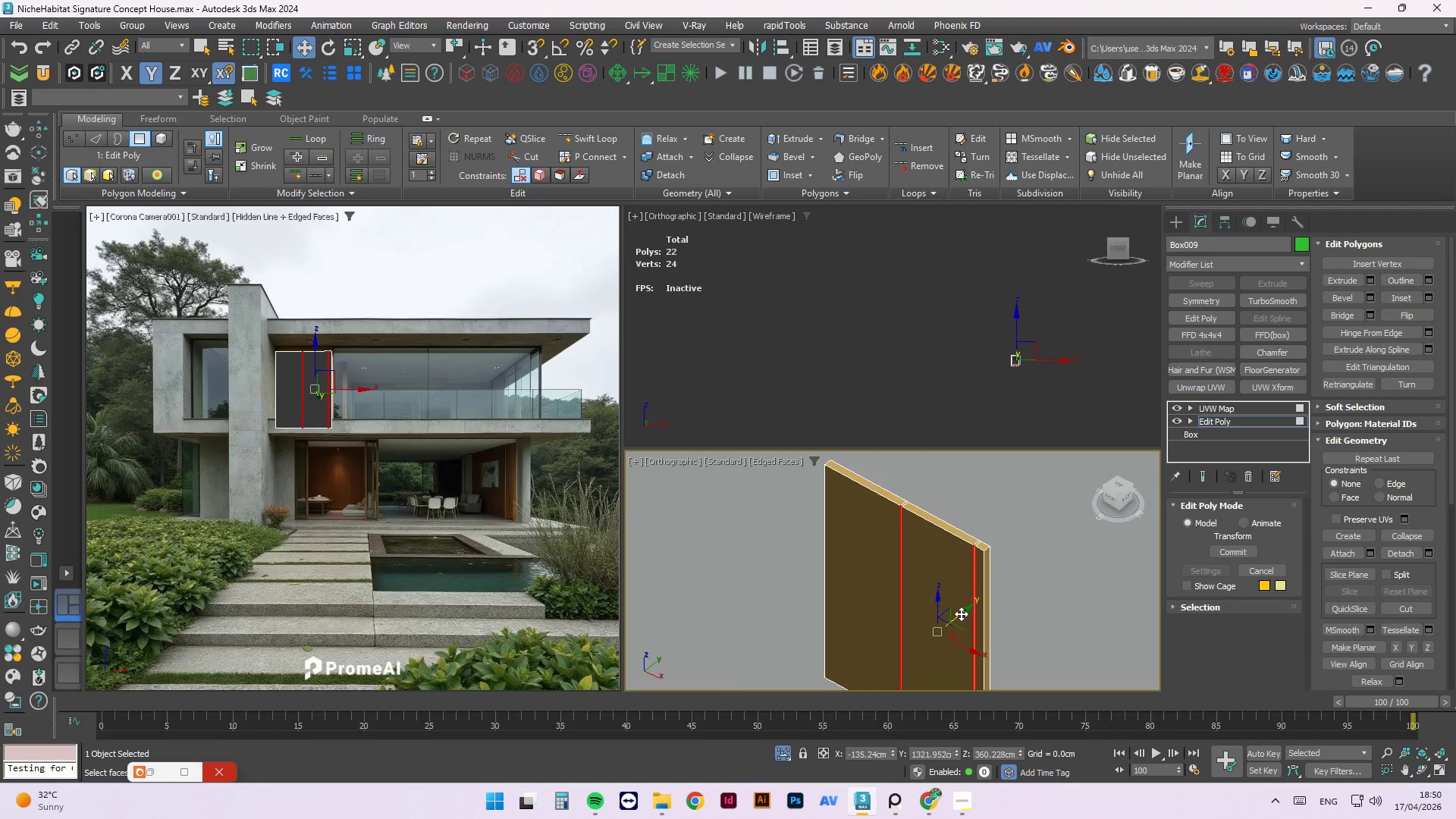 
hold_key(key=ShiftLeft, duration=2.53)
left_click_drag(start_coordinate=[959, 617], to_coordinate=[959, 613])
 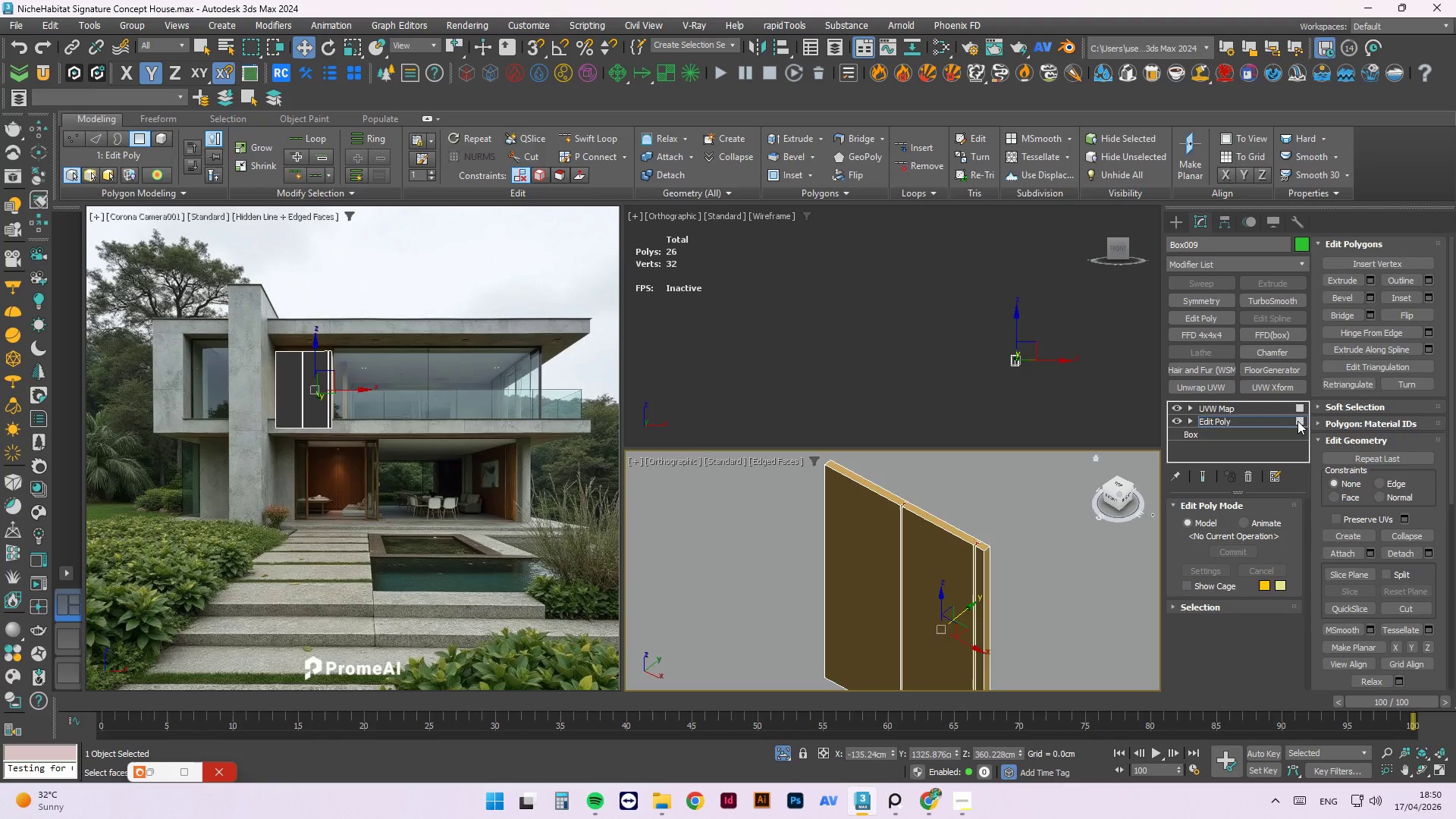 
left_click([1277, 403])
 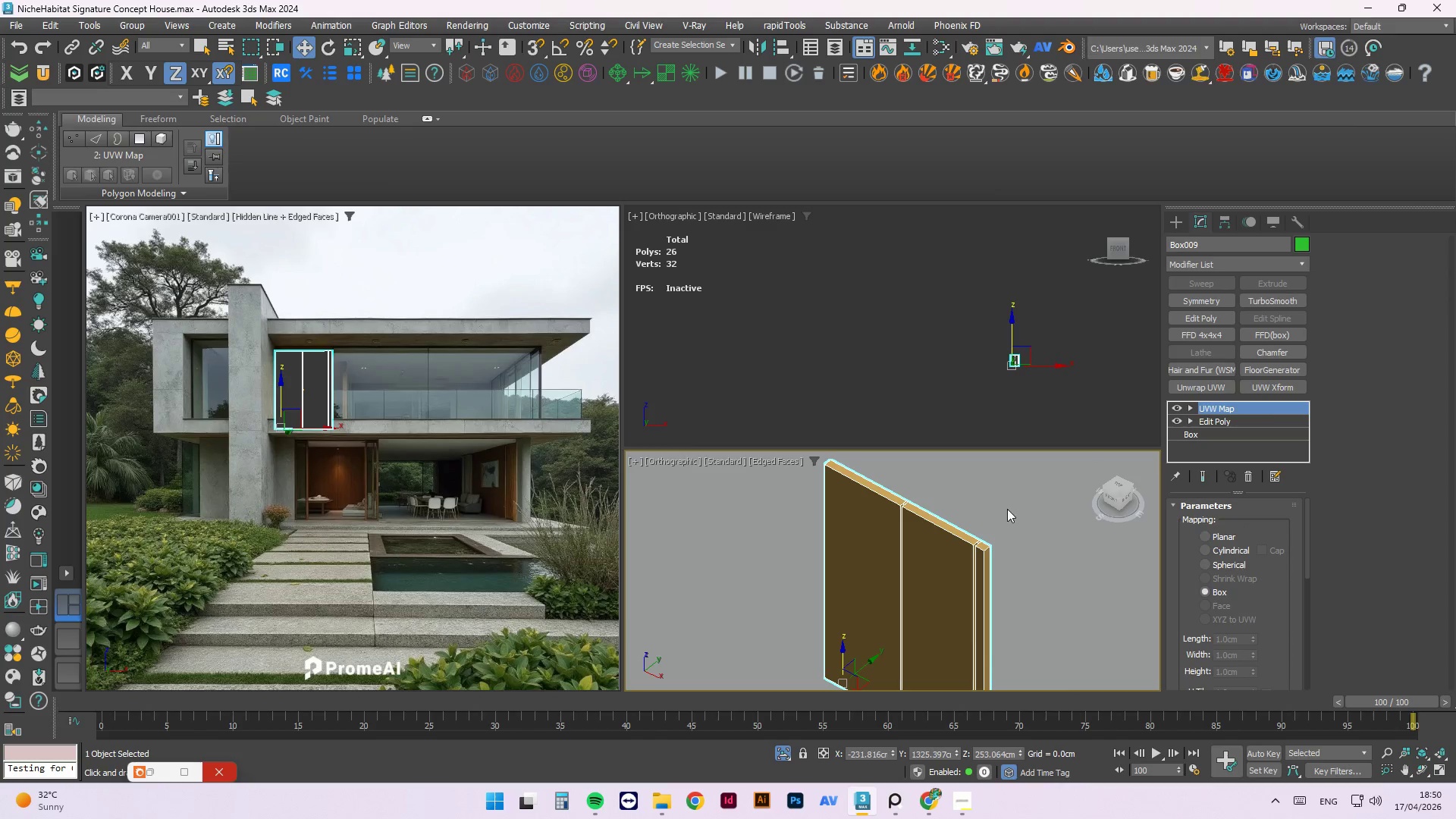 
left_click([1007, 509])
 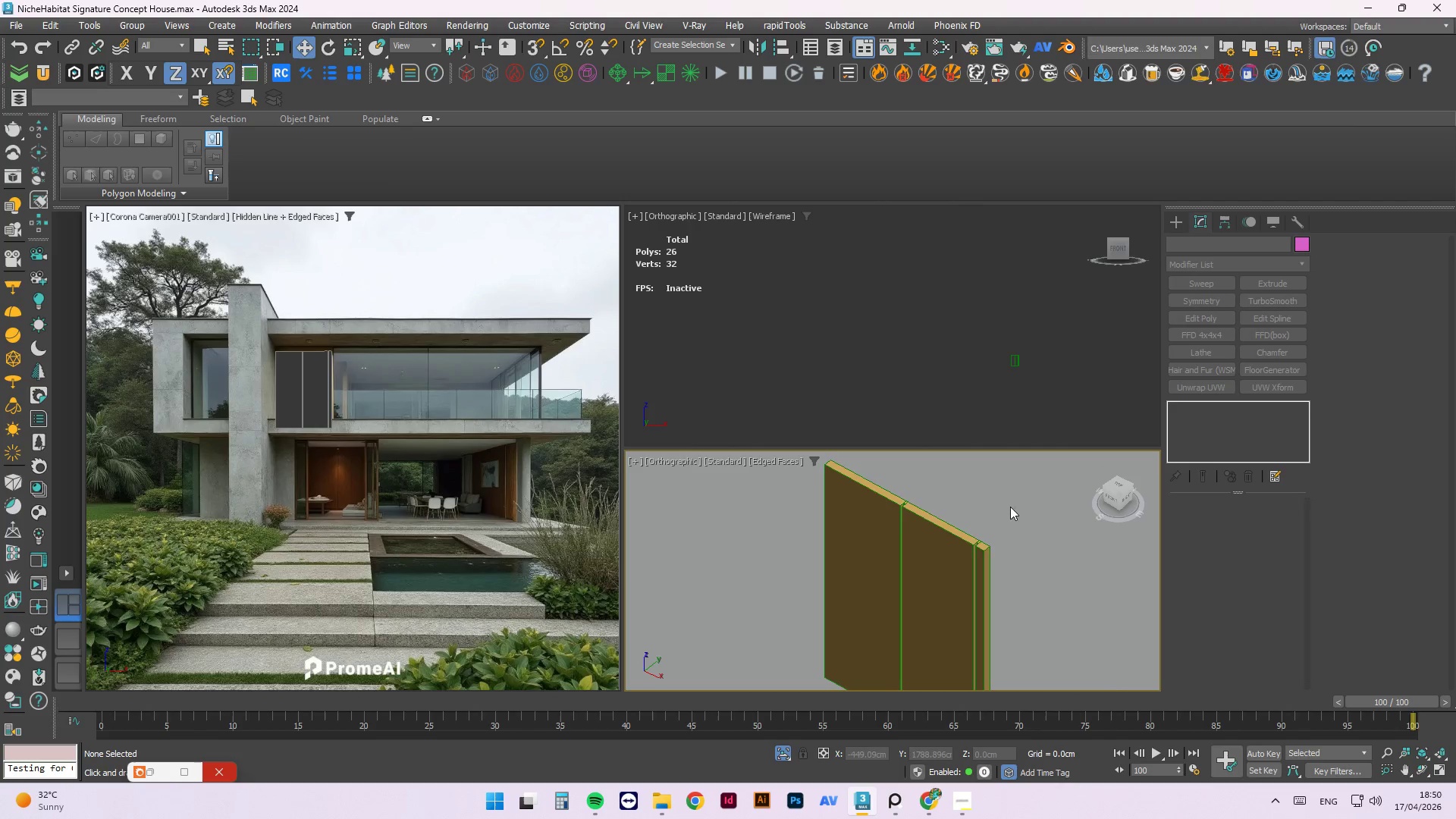 
scroll: coordinate [949, 618], scroll_direction: up, amount: 2.0
 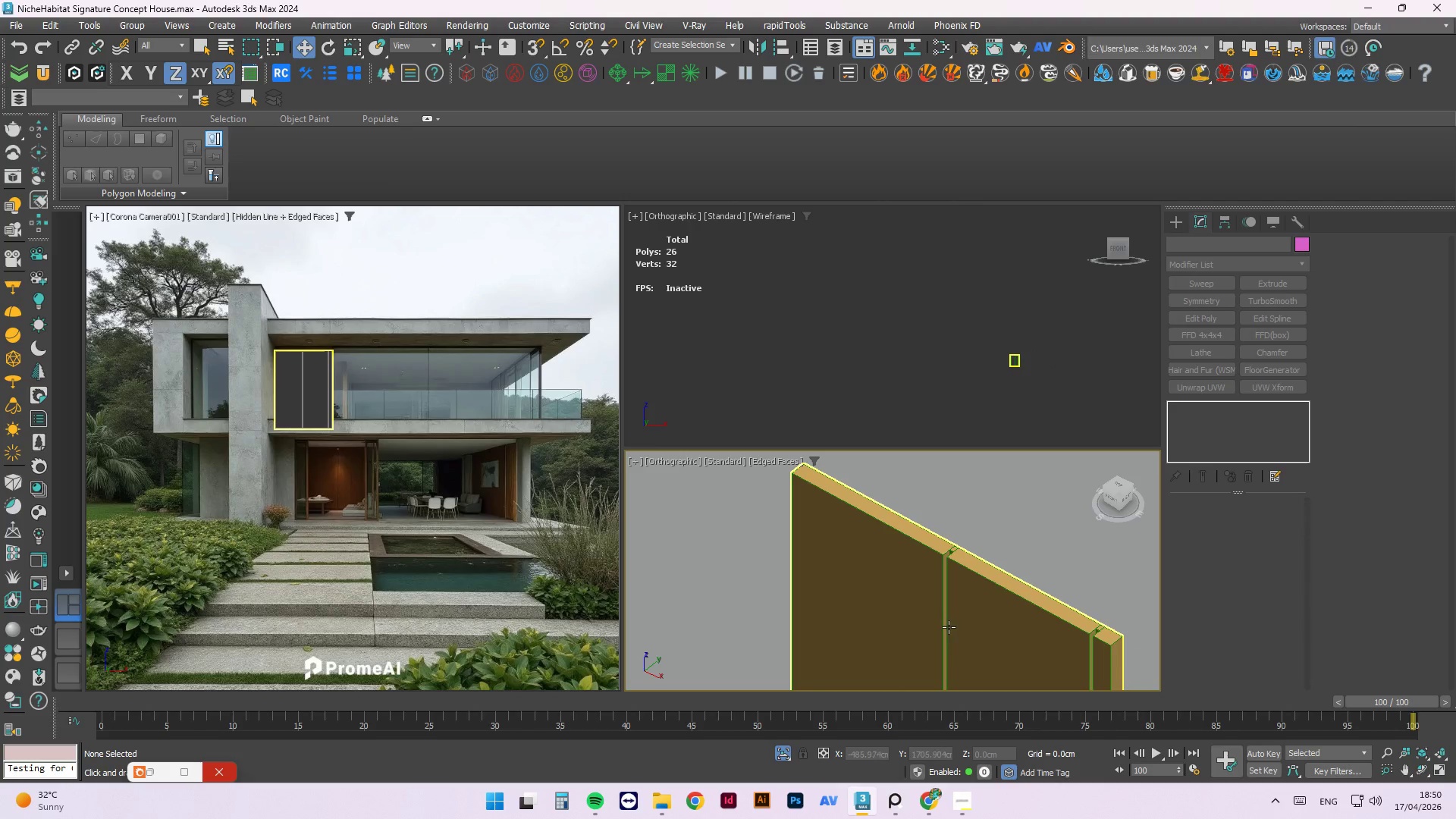 
key(Control+S)
 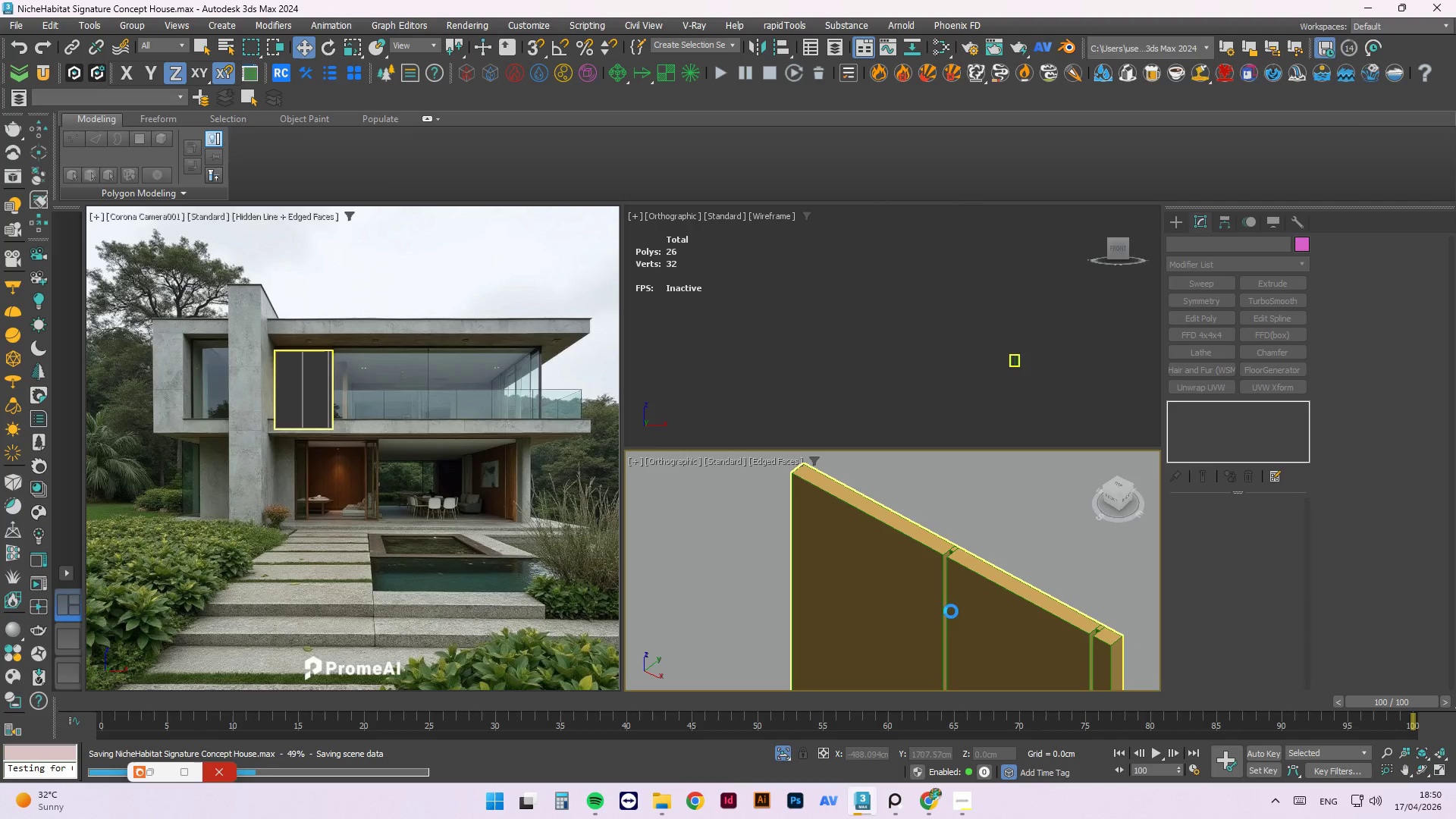 
scroll: coordinate [1081, 642], scroll_direction: up, amount: 3.0